 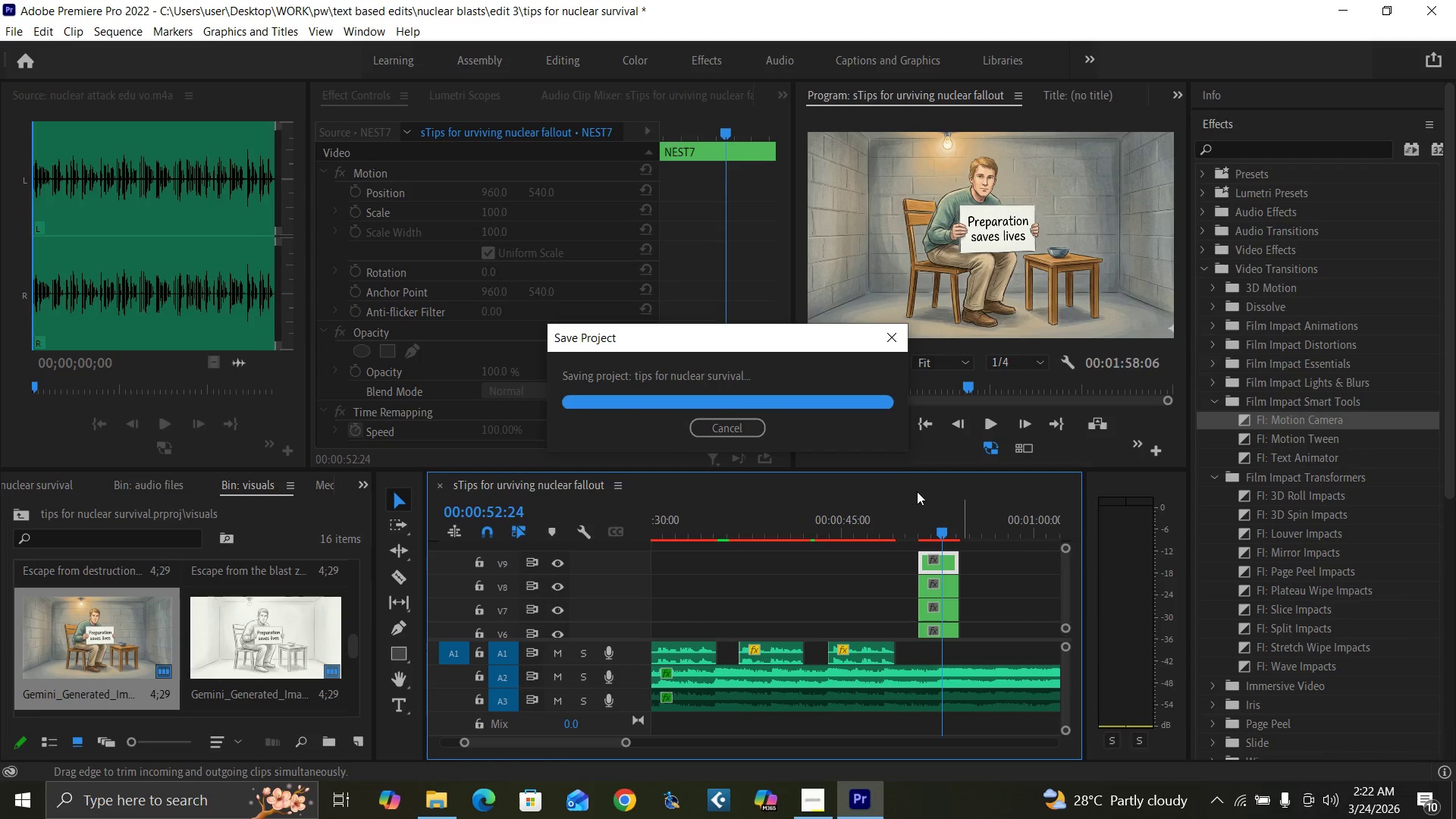 
left_click([488, 211])
 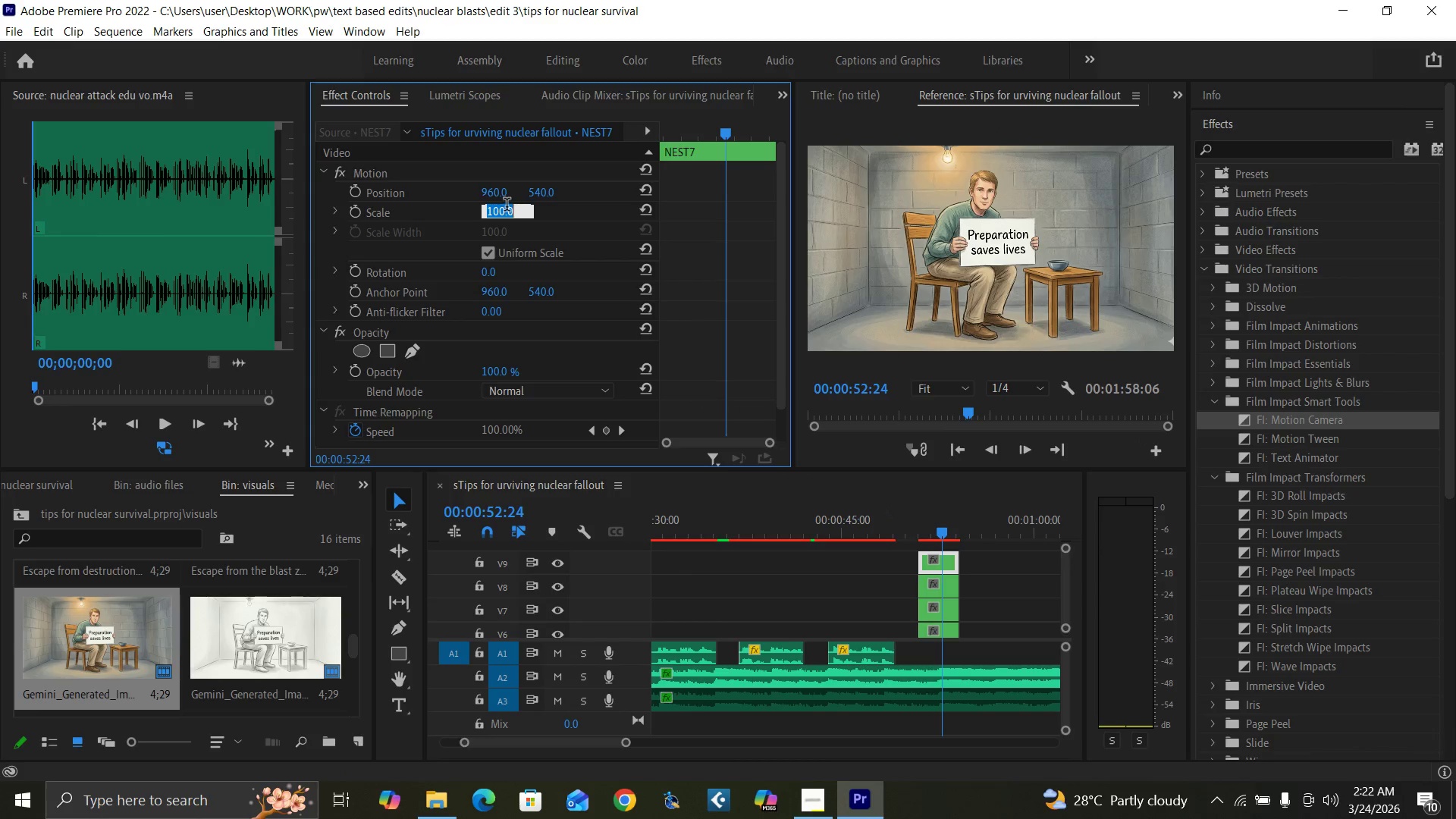 
type(50)
 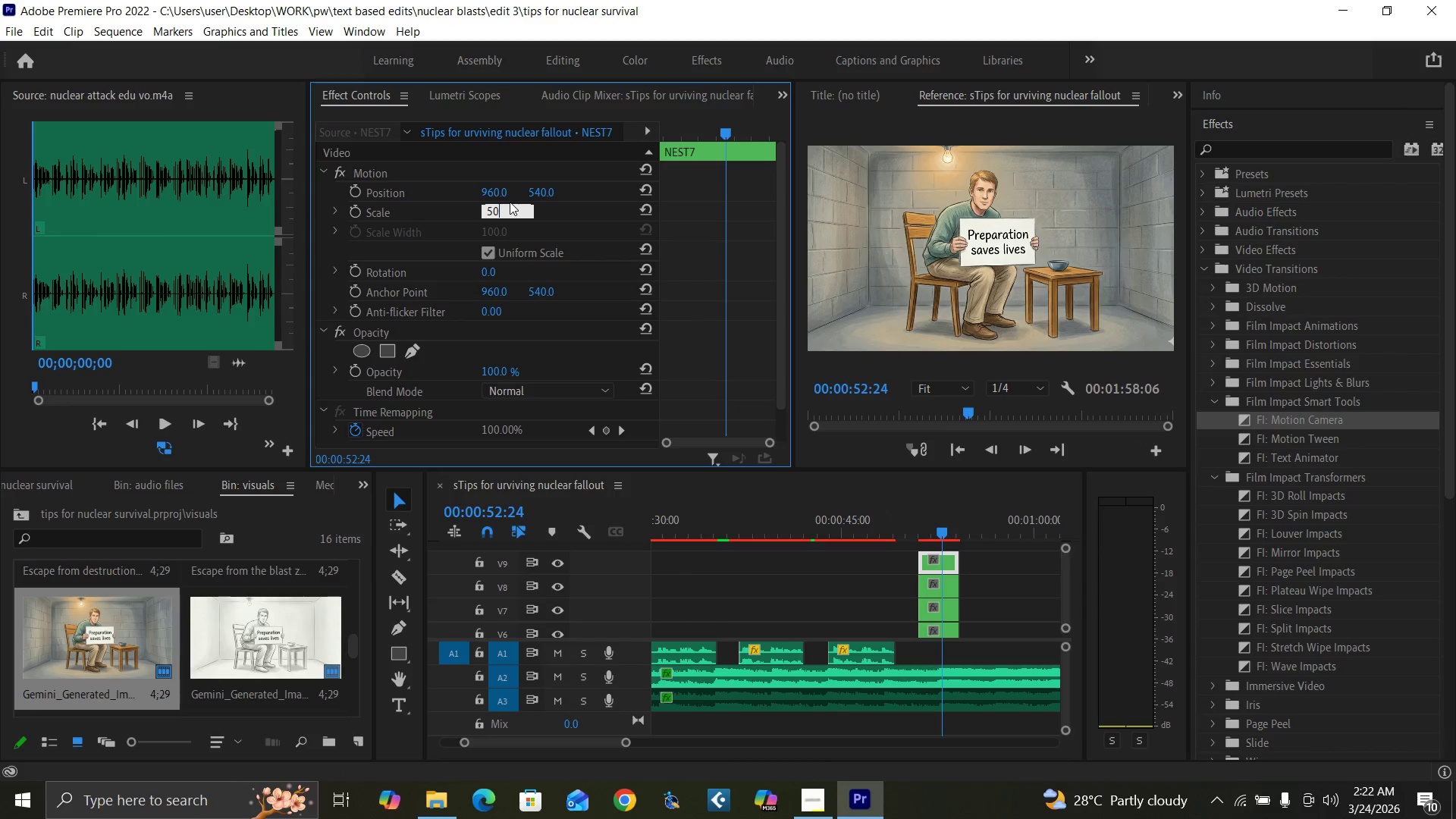 
key(Enter)
 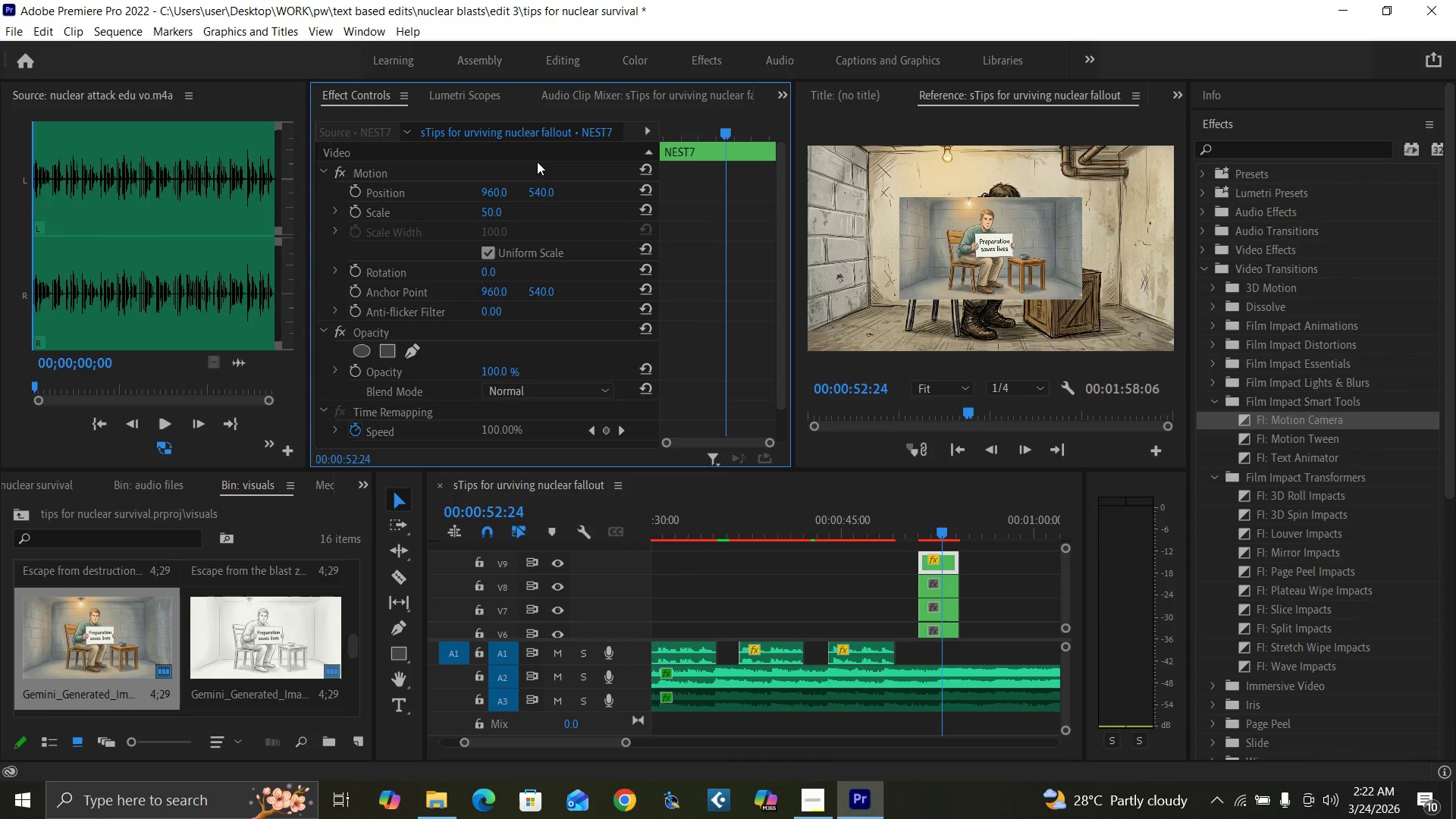 
wait(8.55)
 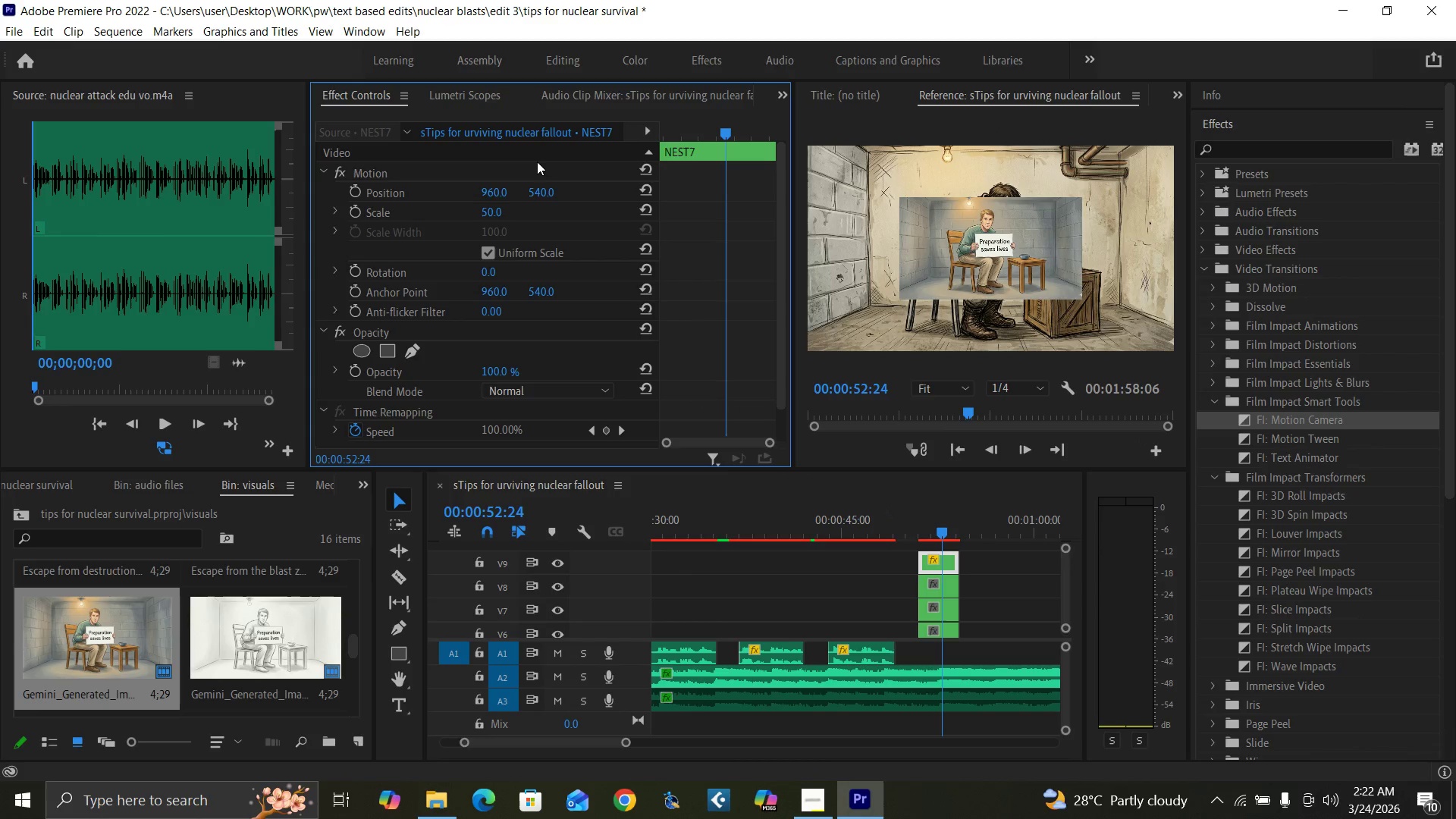 
left_click_drag(start_coordinate=[488, 191], to_coordinate=[970, 150])
 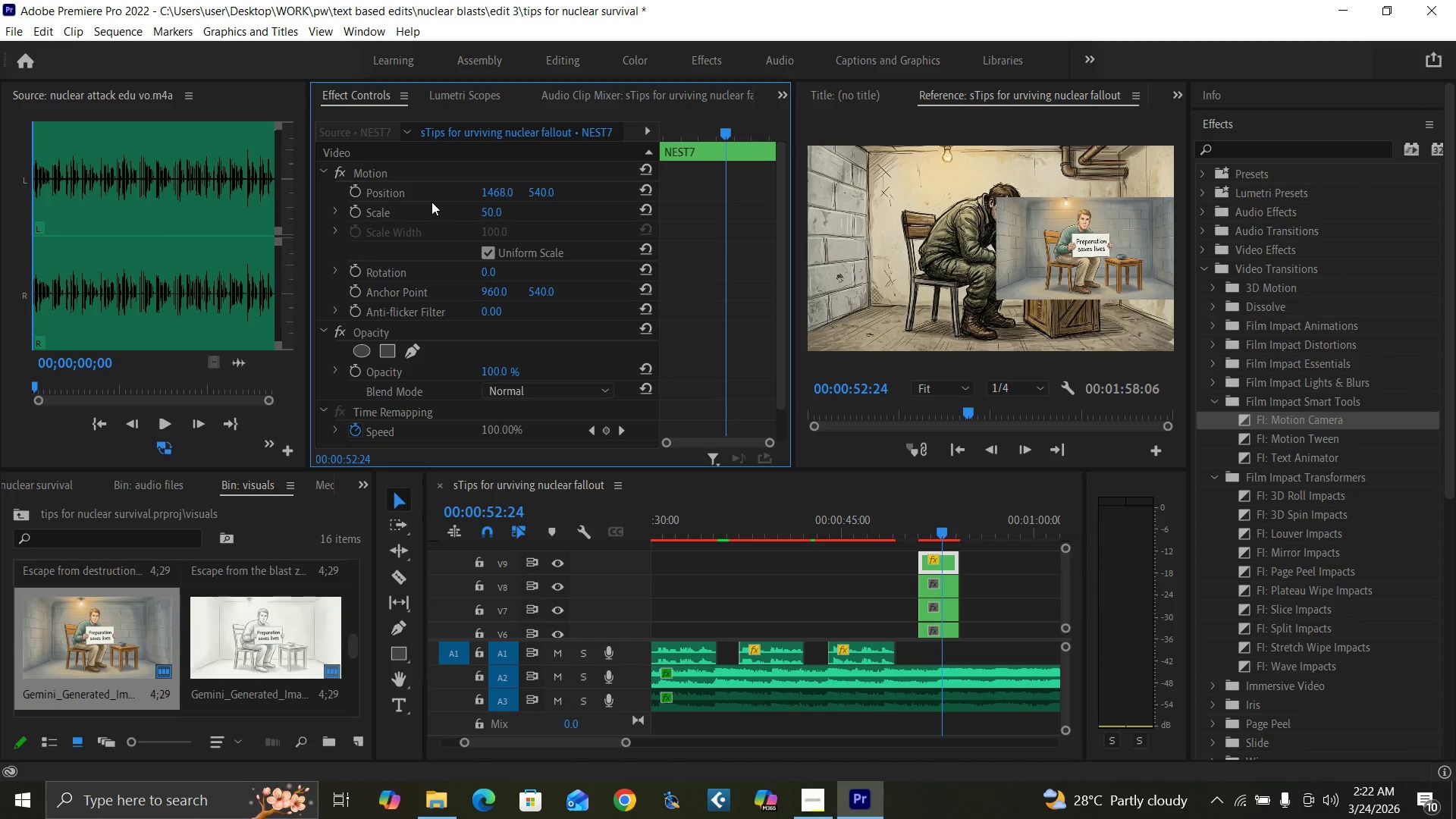 
mouse_move([425, 180])
 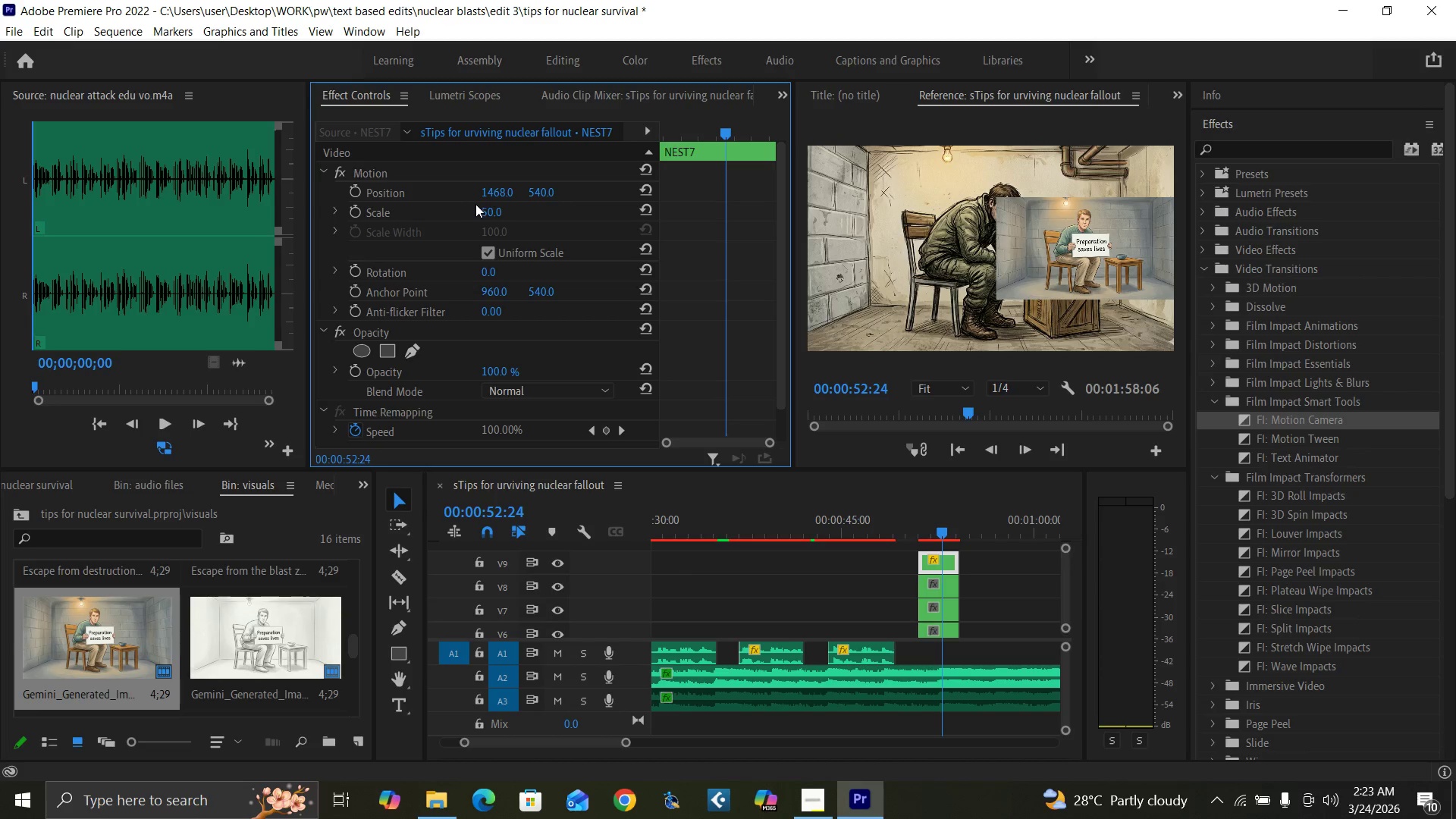 
wait(8.79)
 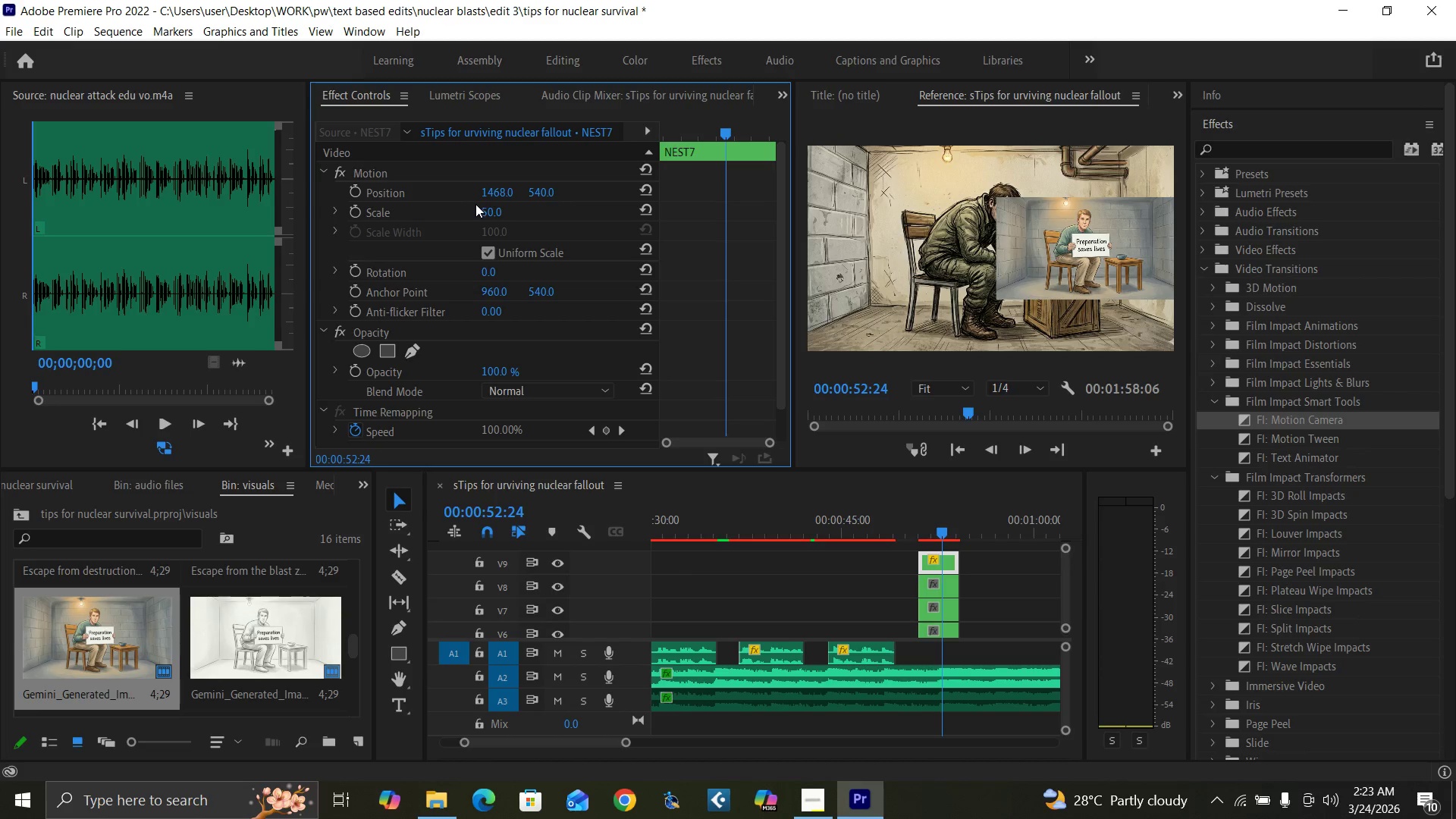 
left_click_drag(start_coordinate=[496, 192], to_coordinate=[525, 229])
 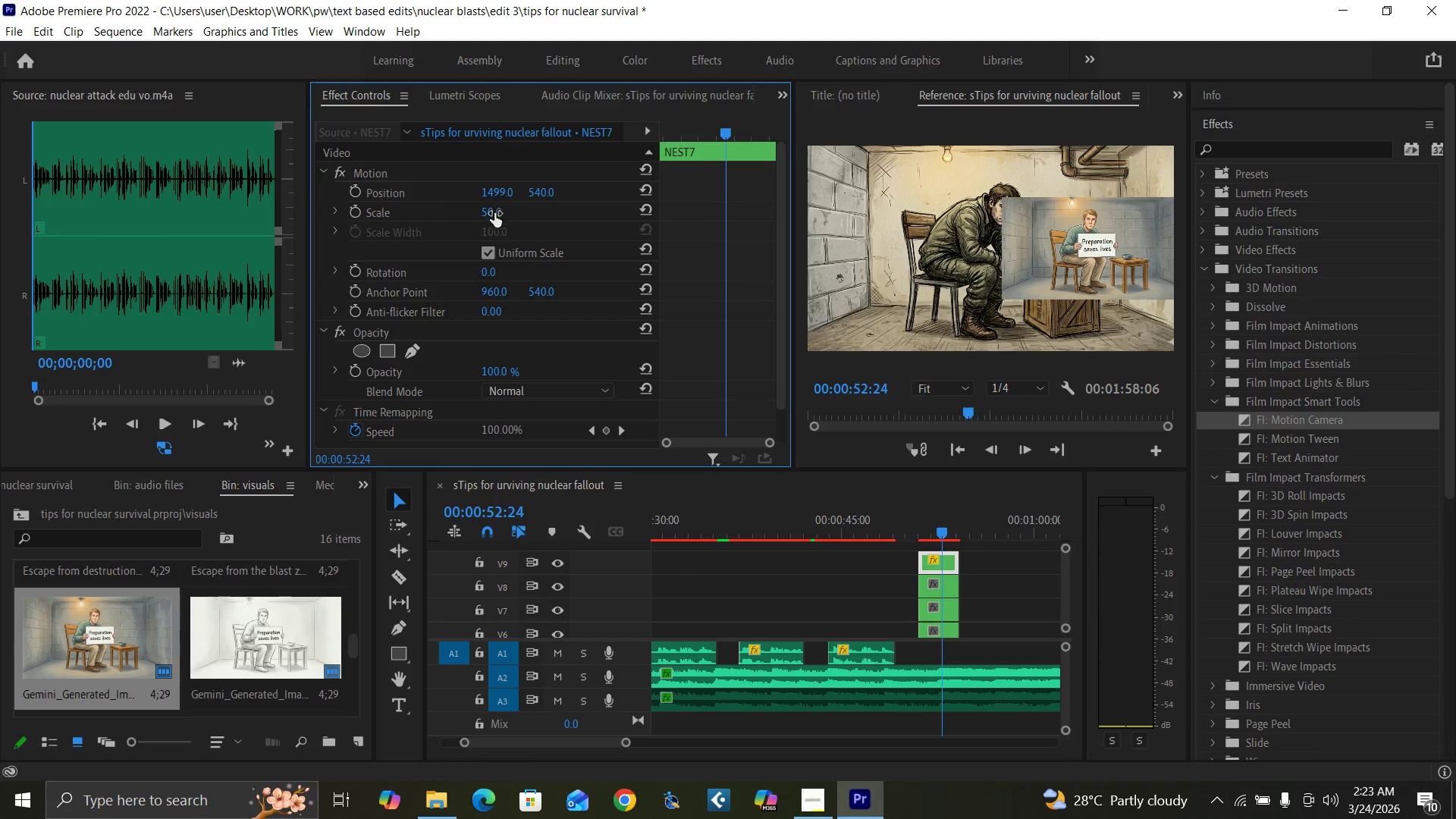 
left_click([490, 215])
 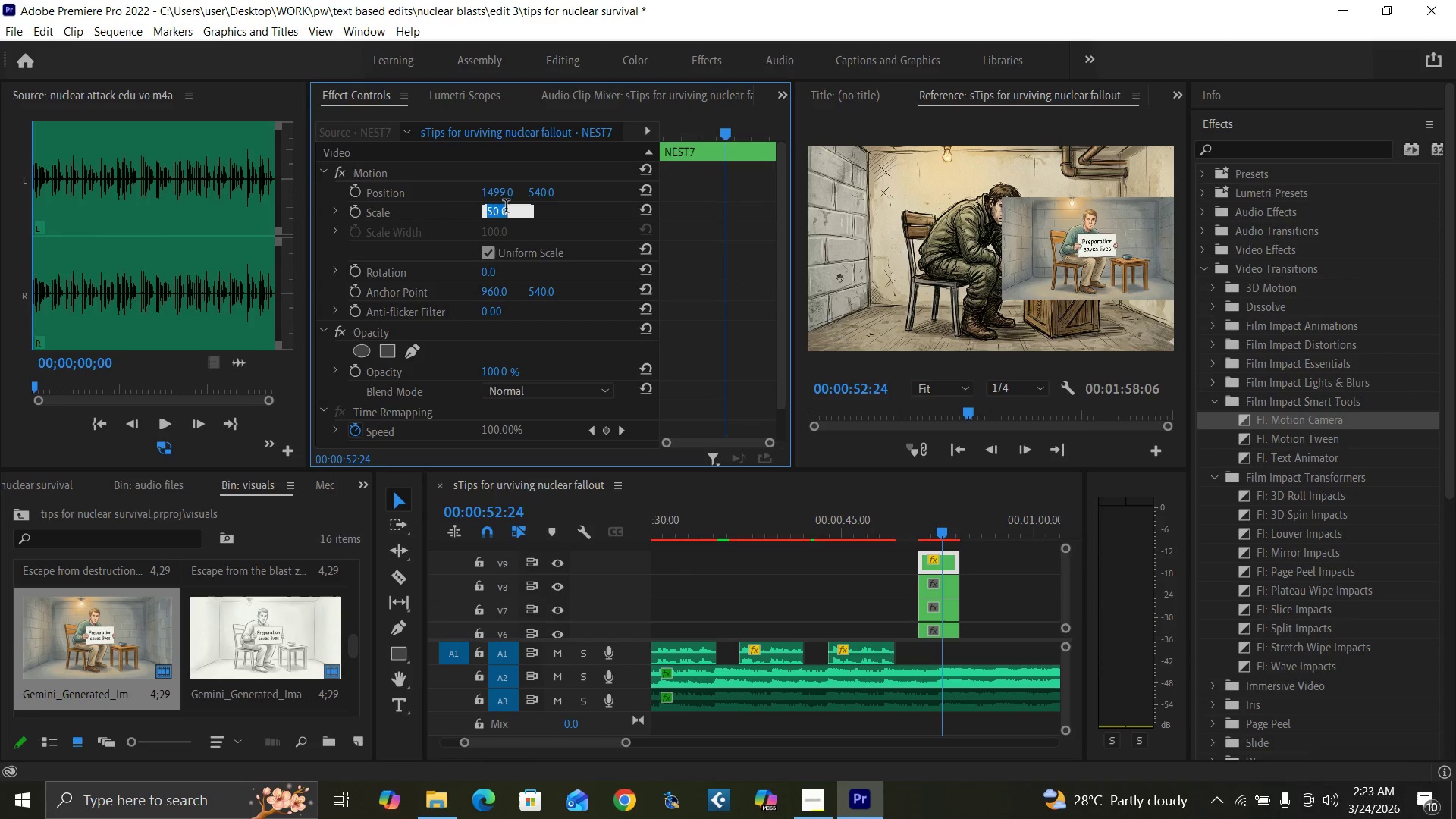 
key(3)
 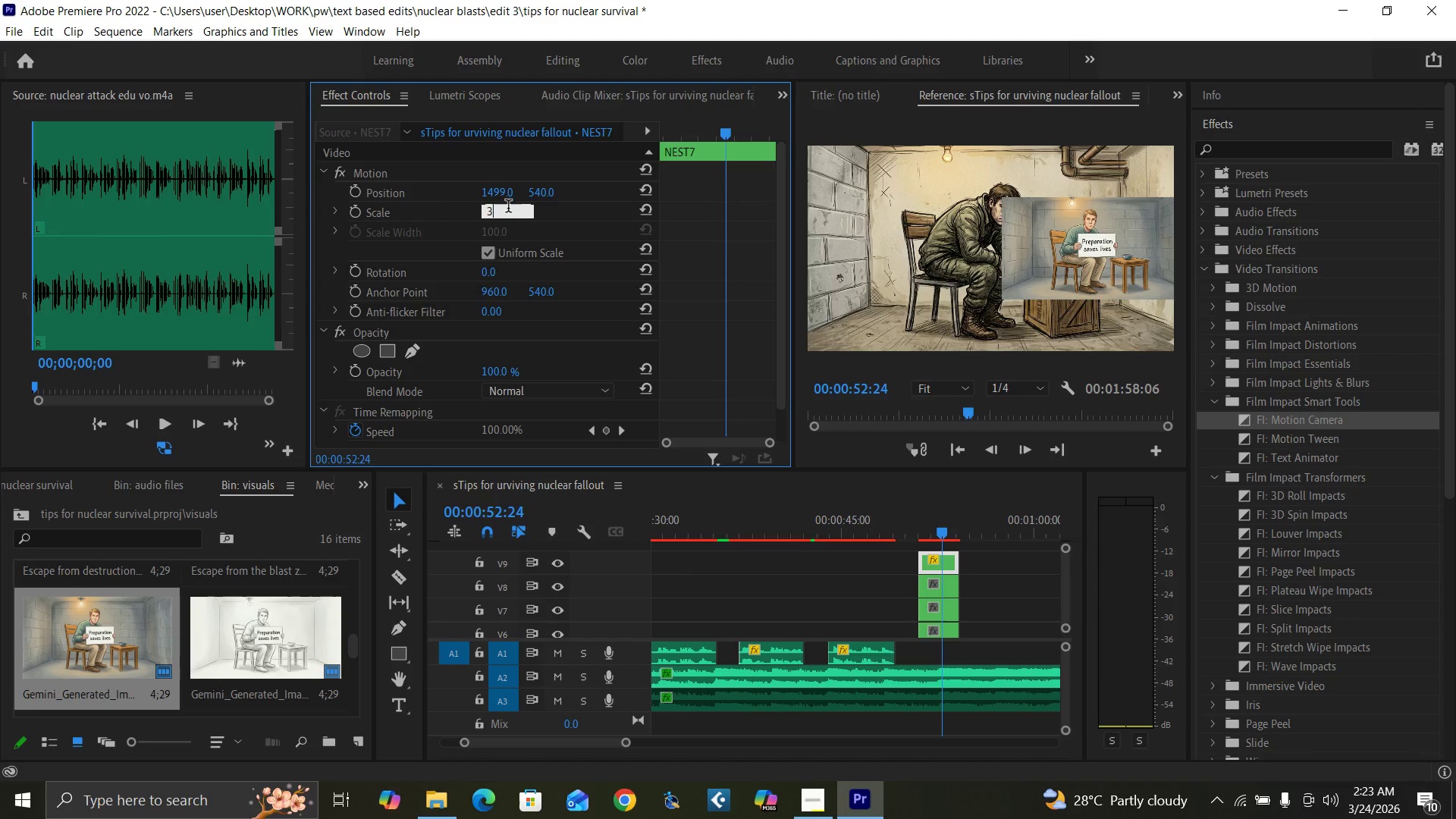 
key(Minus)
 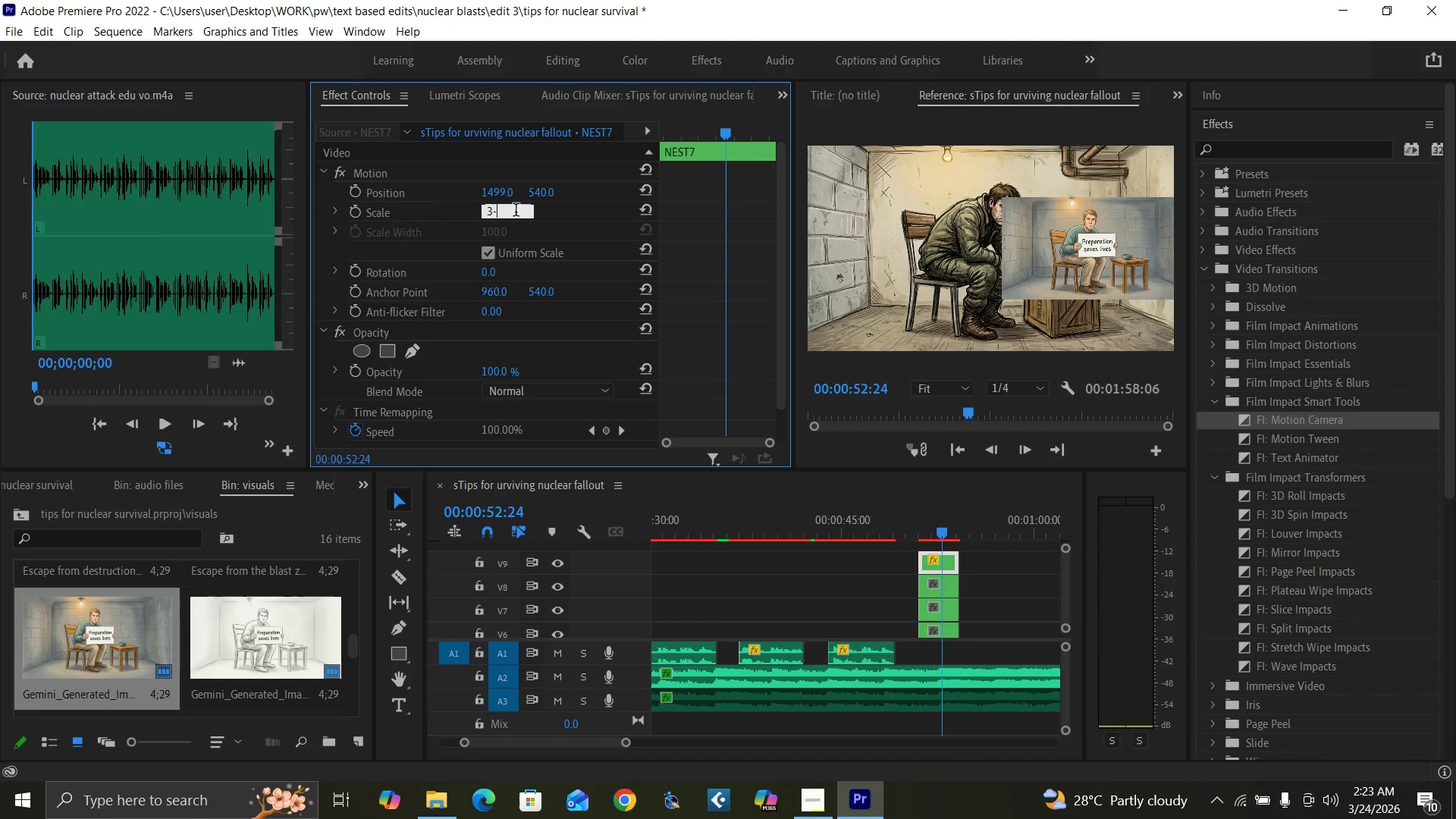 
key(Backspace)
 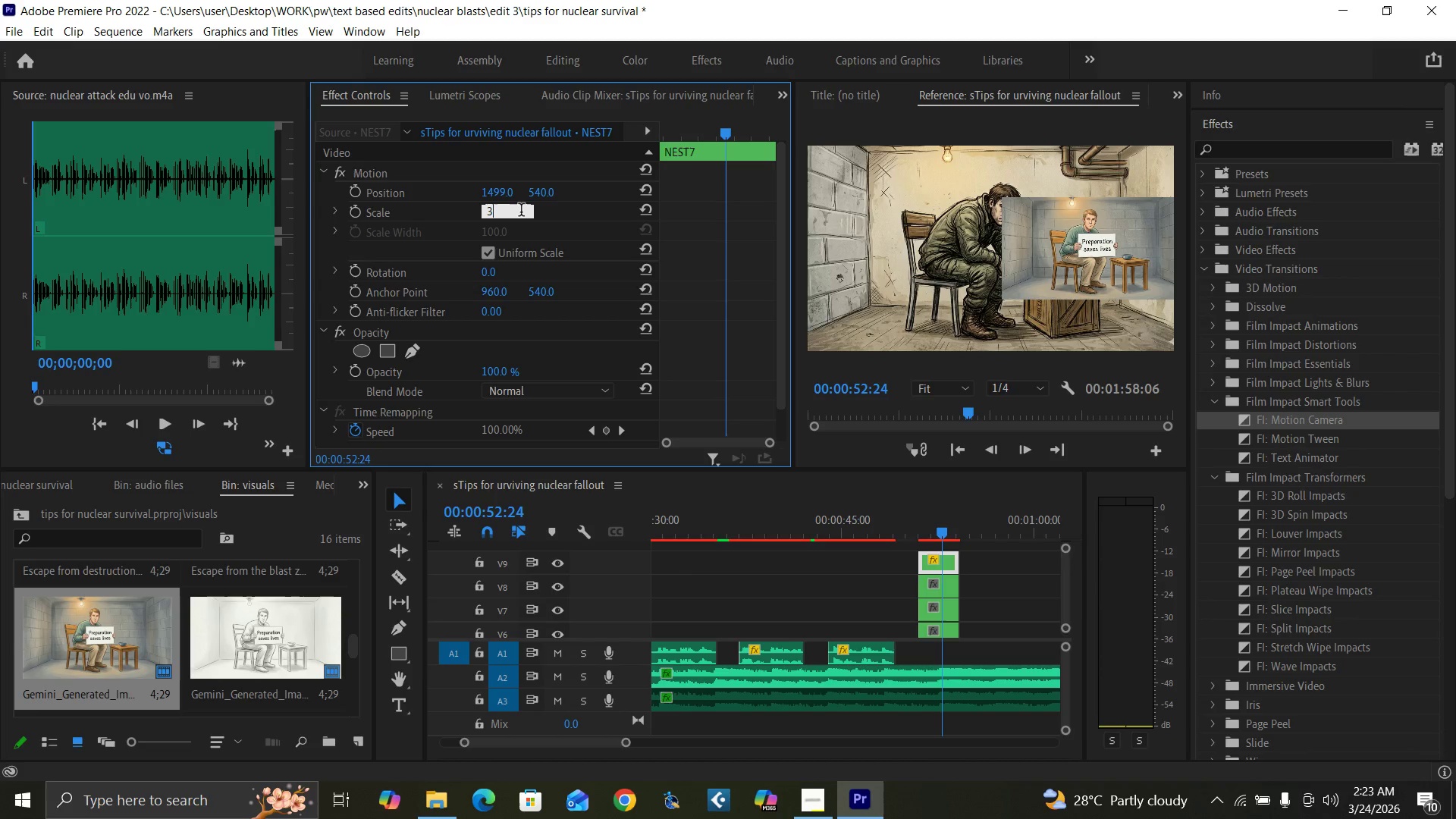 
key(0)
 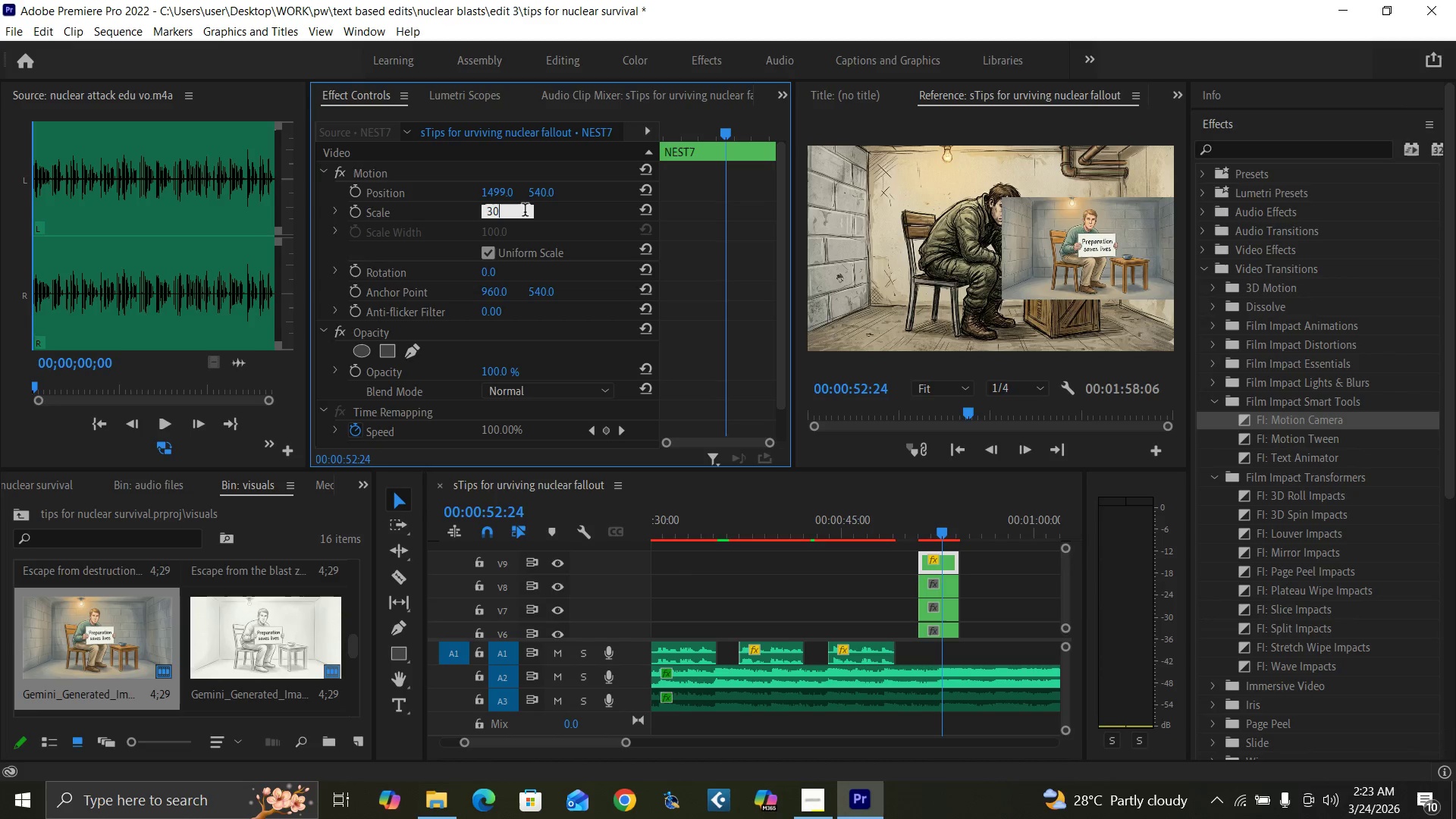 
key(Enter)
 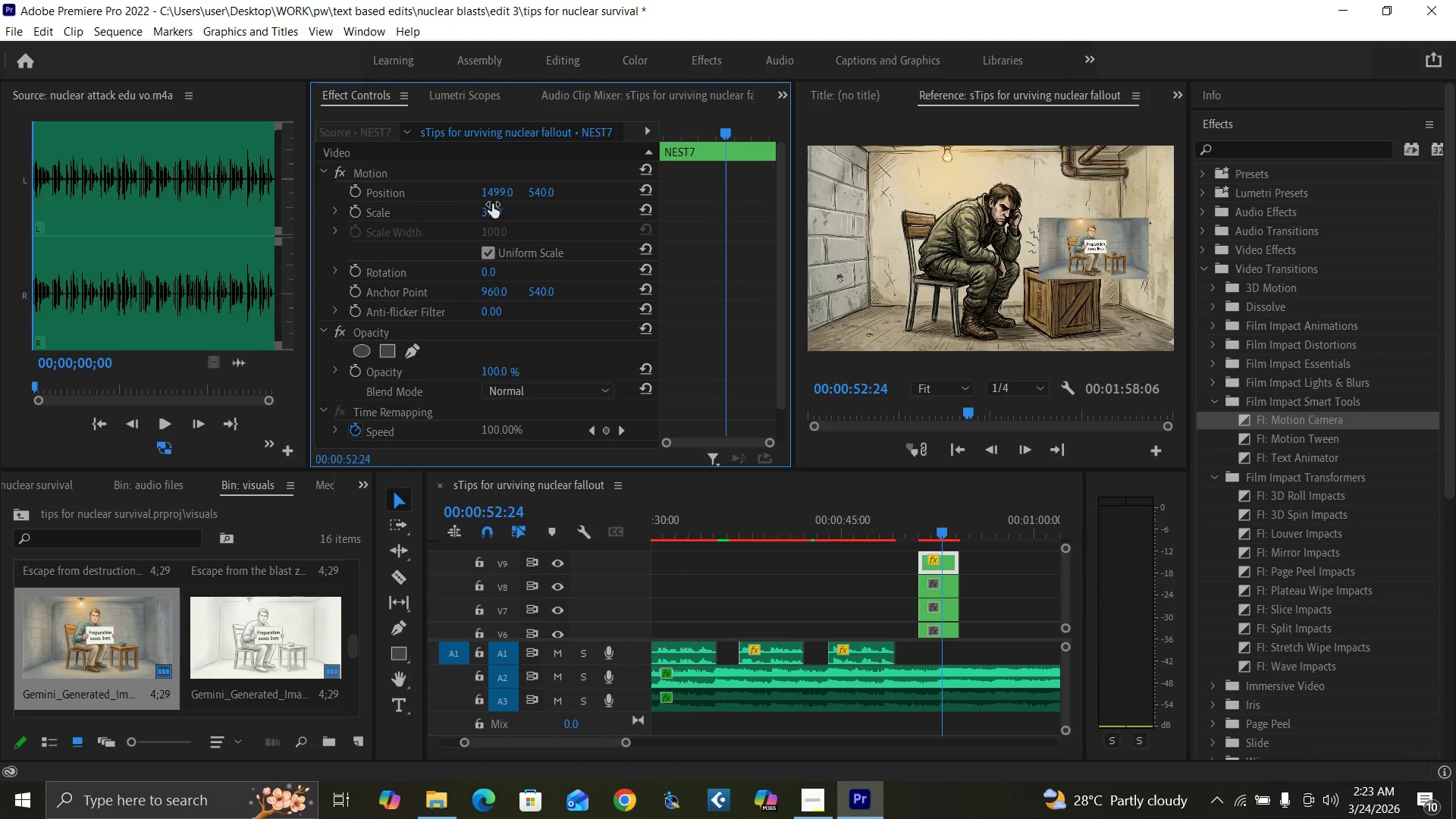 
left_click_drag(start_coordinate=[494, 193], to_coordinate=[620, 182])
 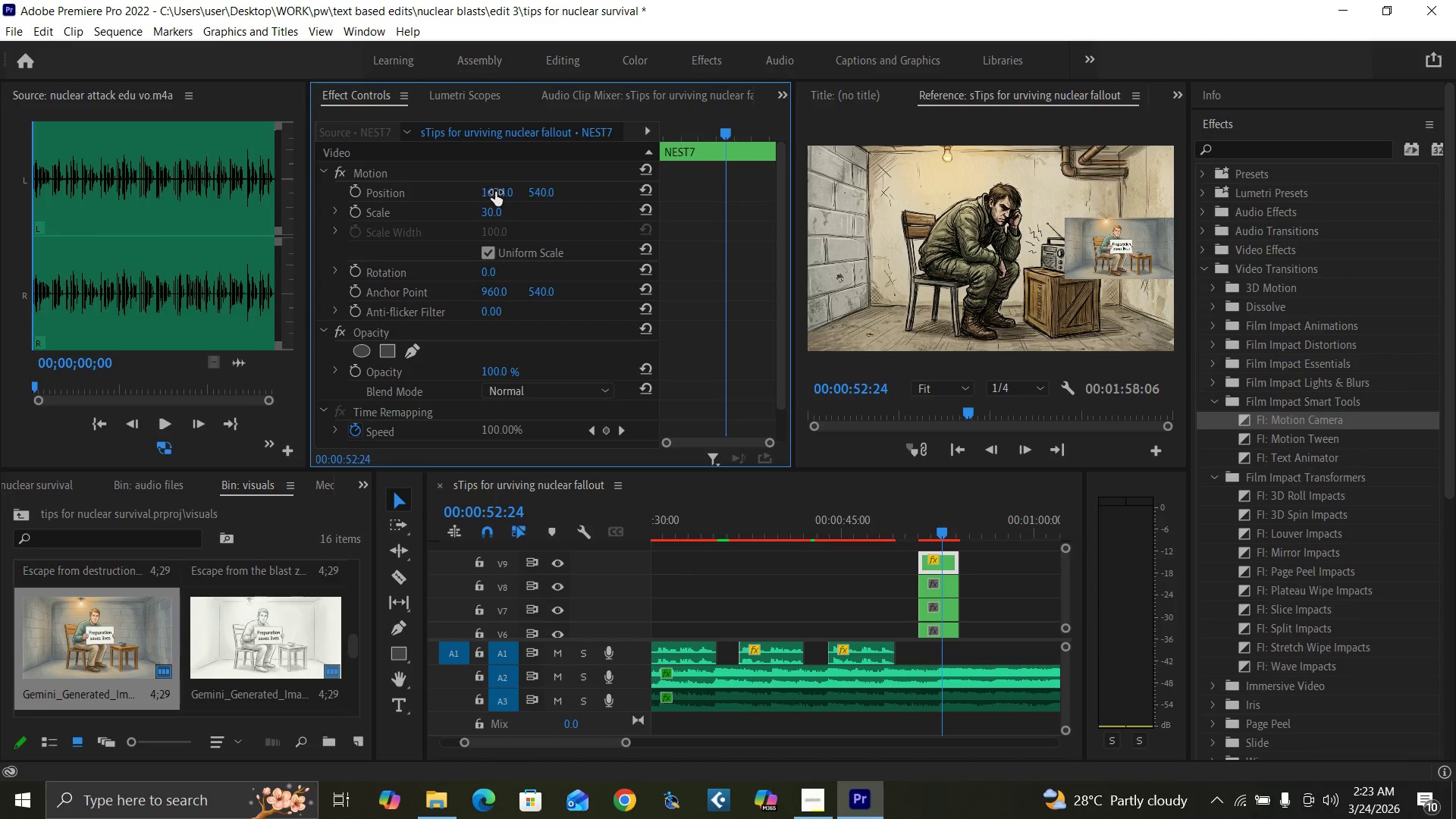 
left_click([495, 192])
 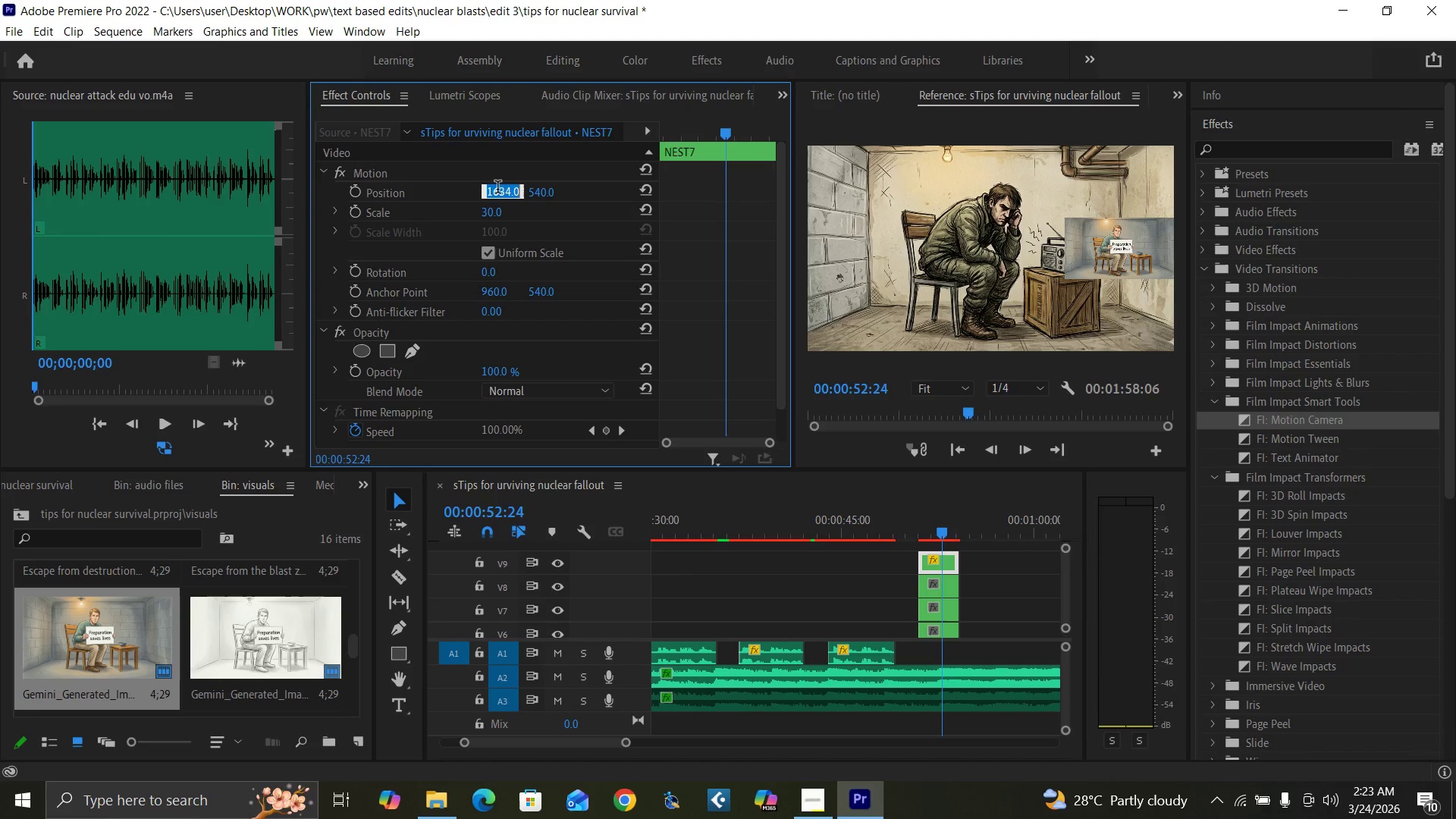 
key(1)
 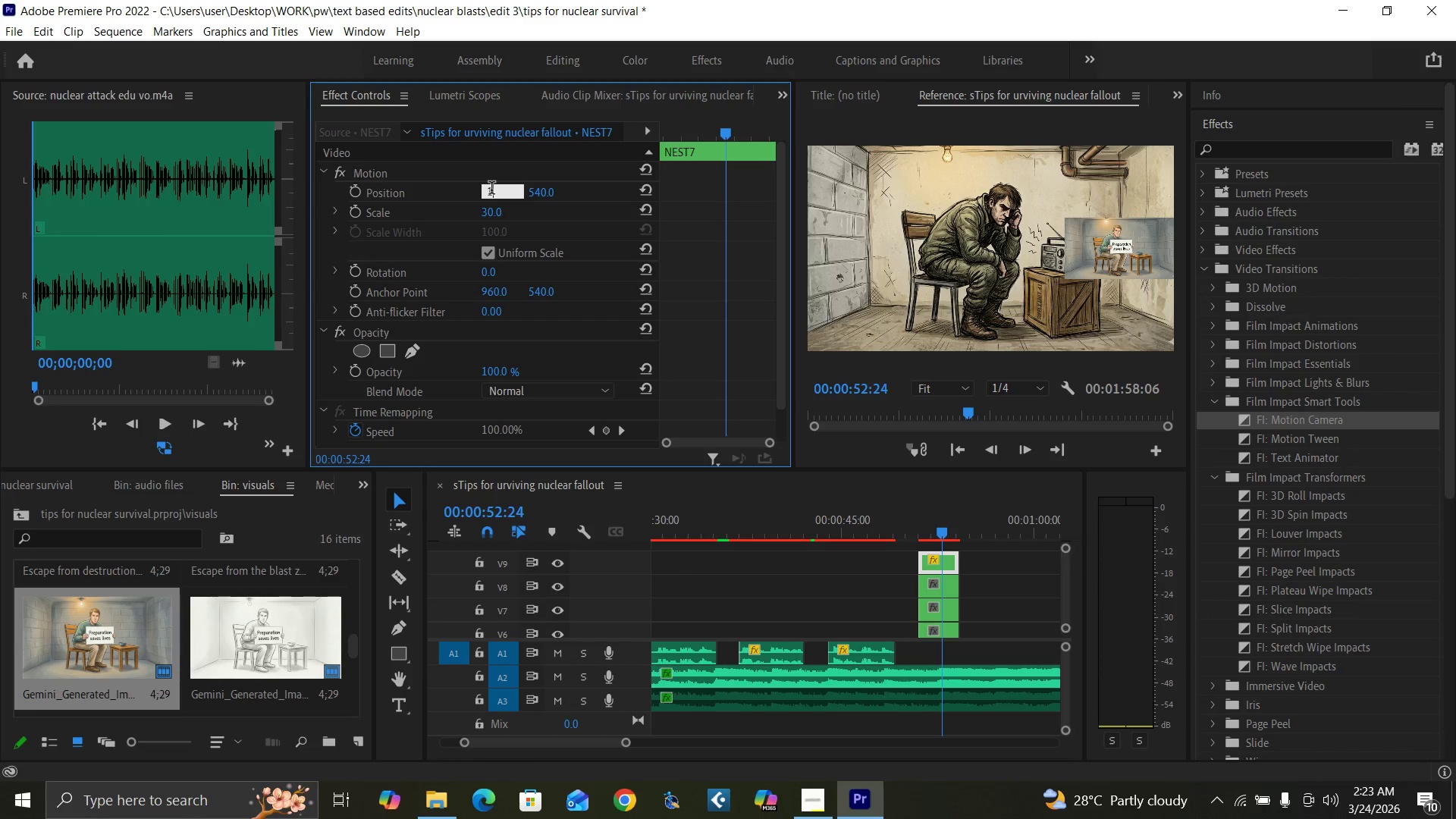 
type(630)
 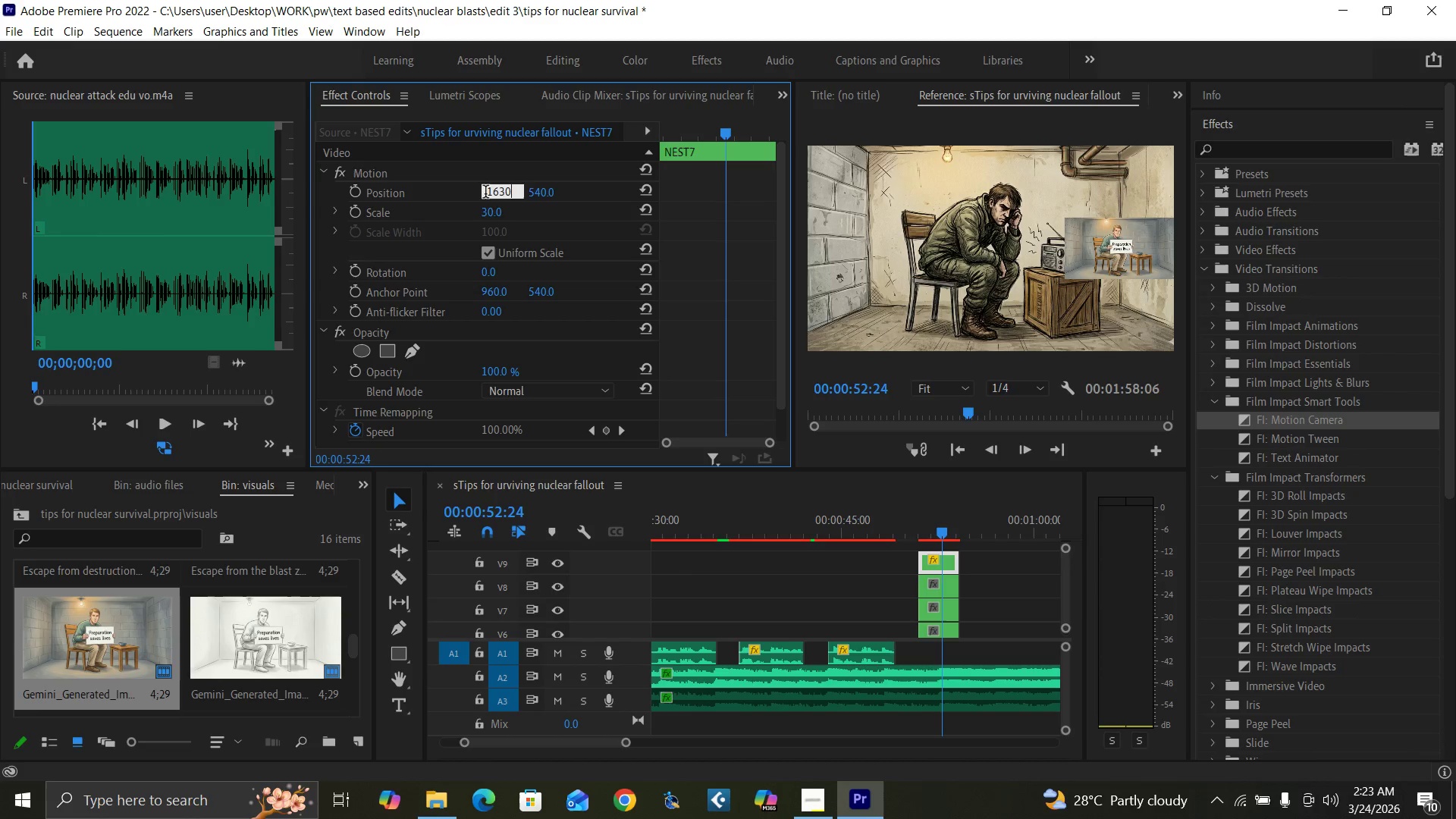 
key(Enter)
 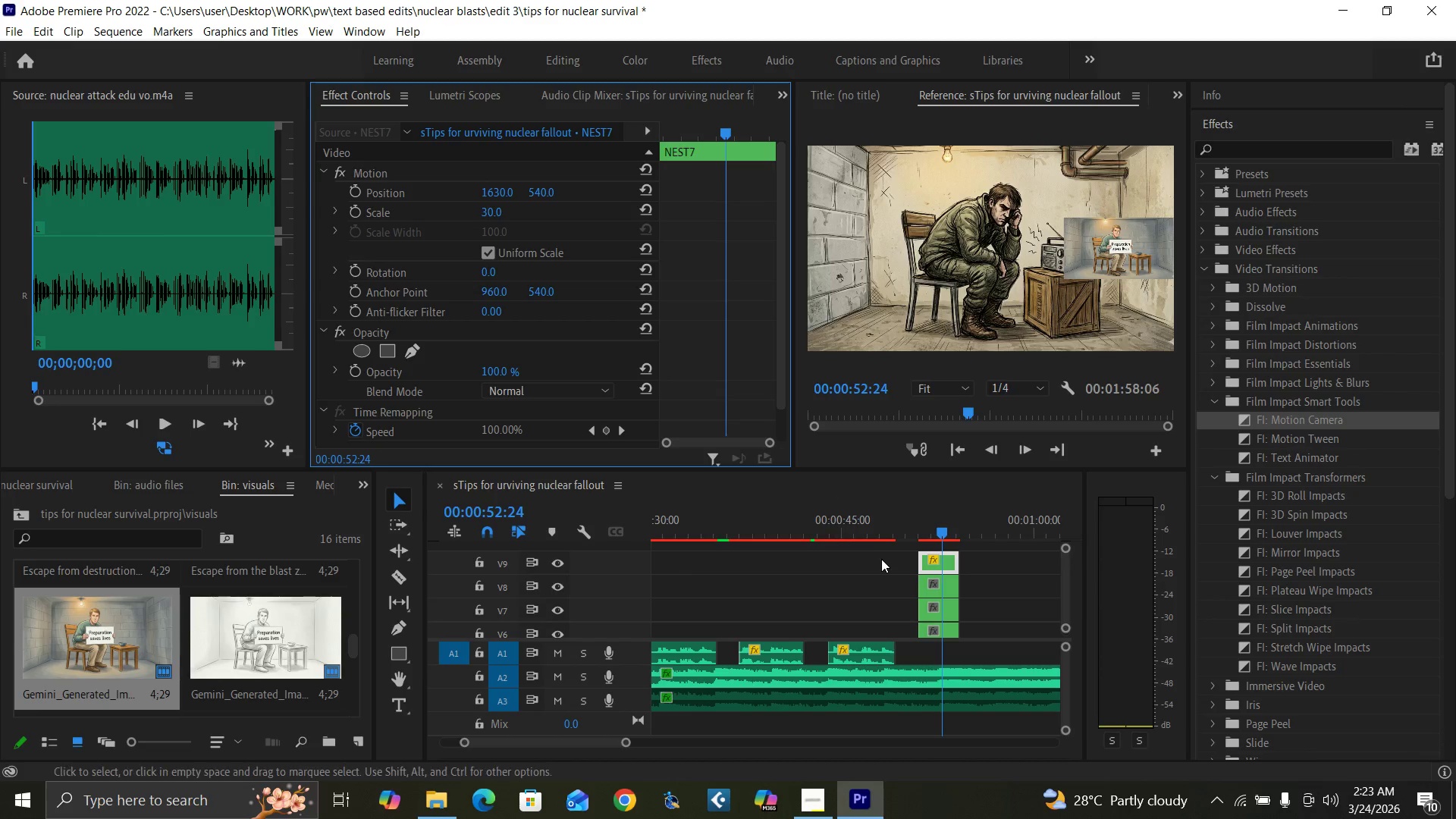 
left_click([936, 583])
 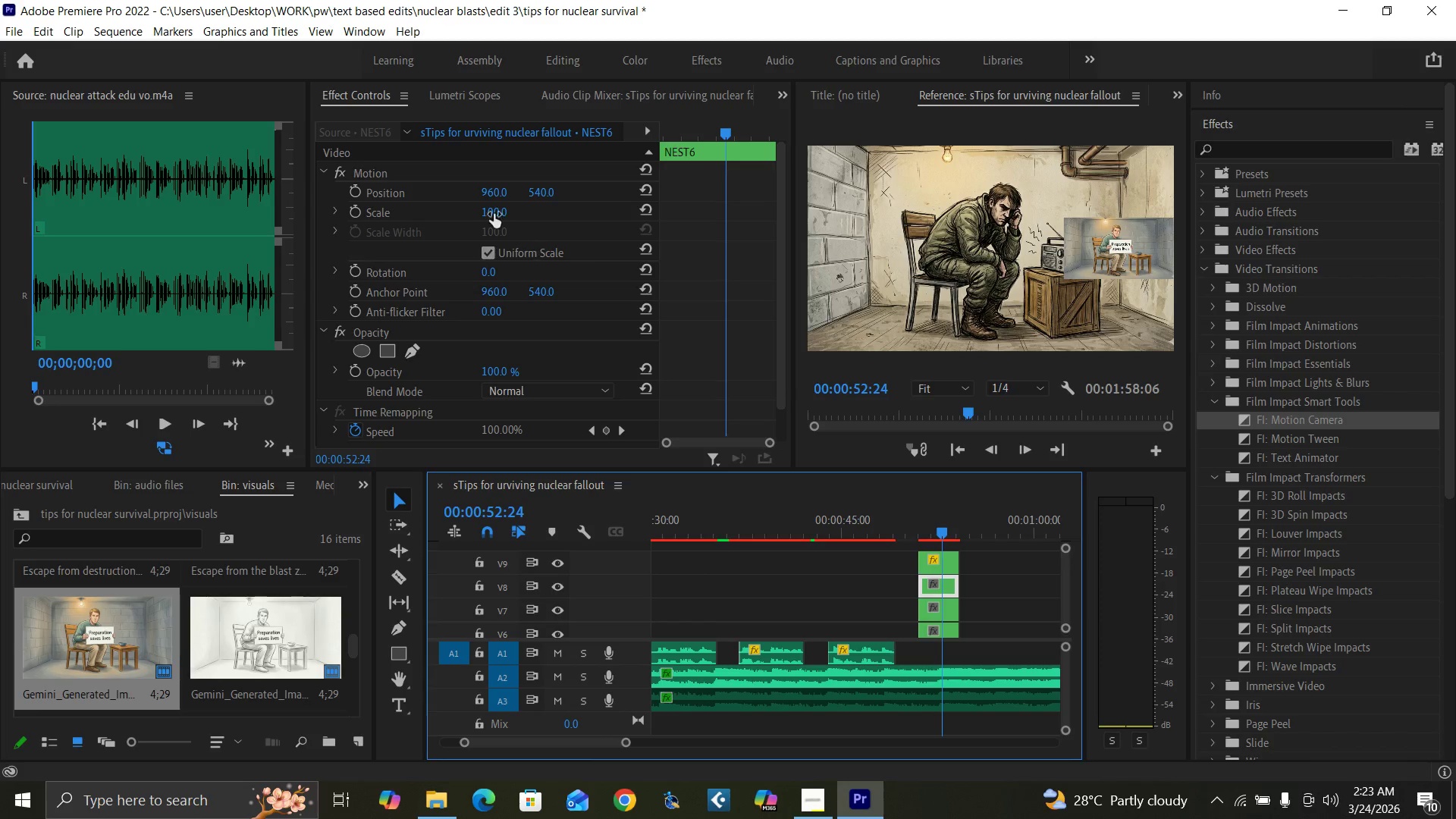 
left_click([490, 212])
 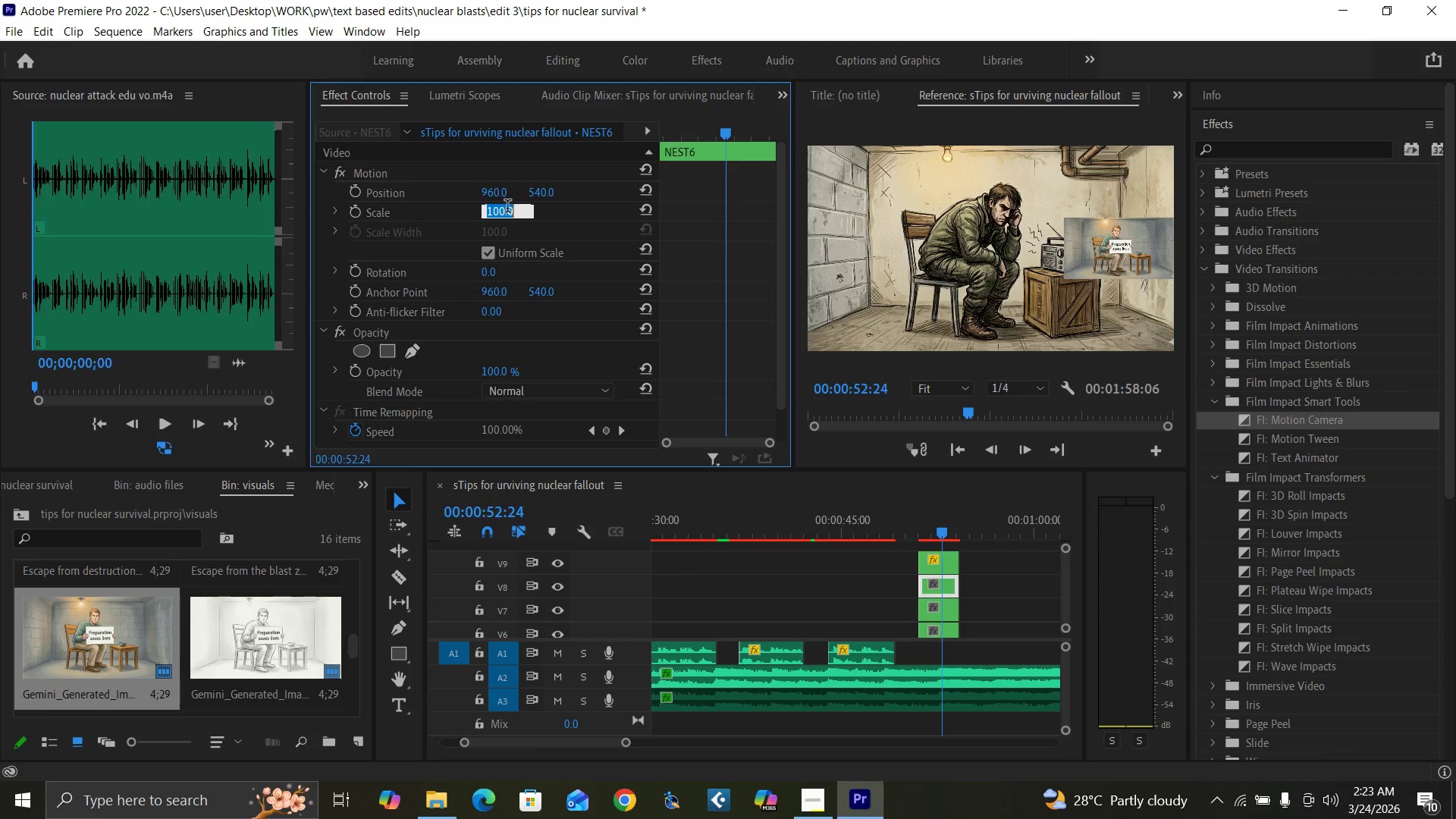 
type(30)
 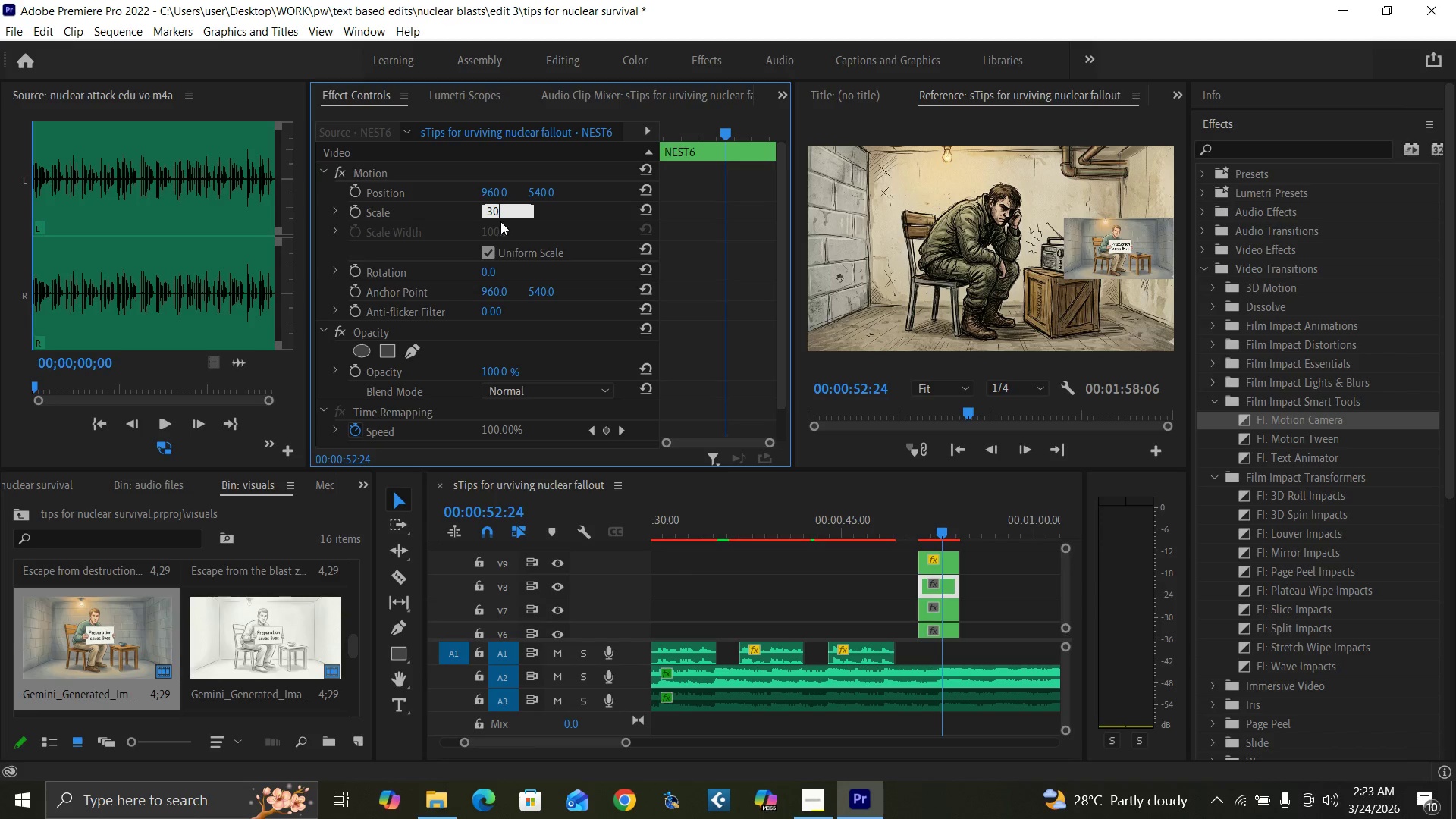 
key(Enter)
 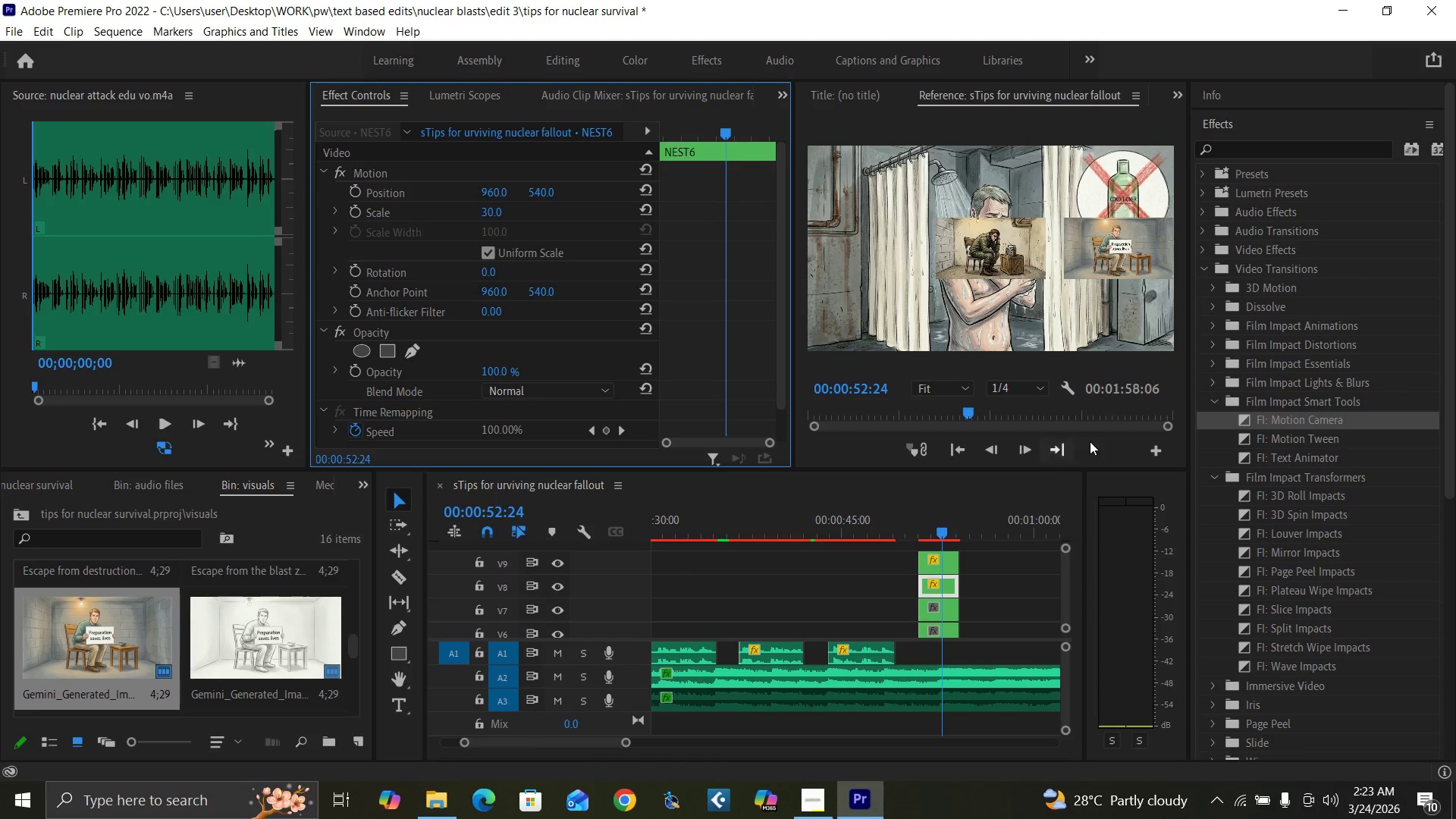 
wait(5.62)
 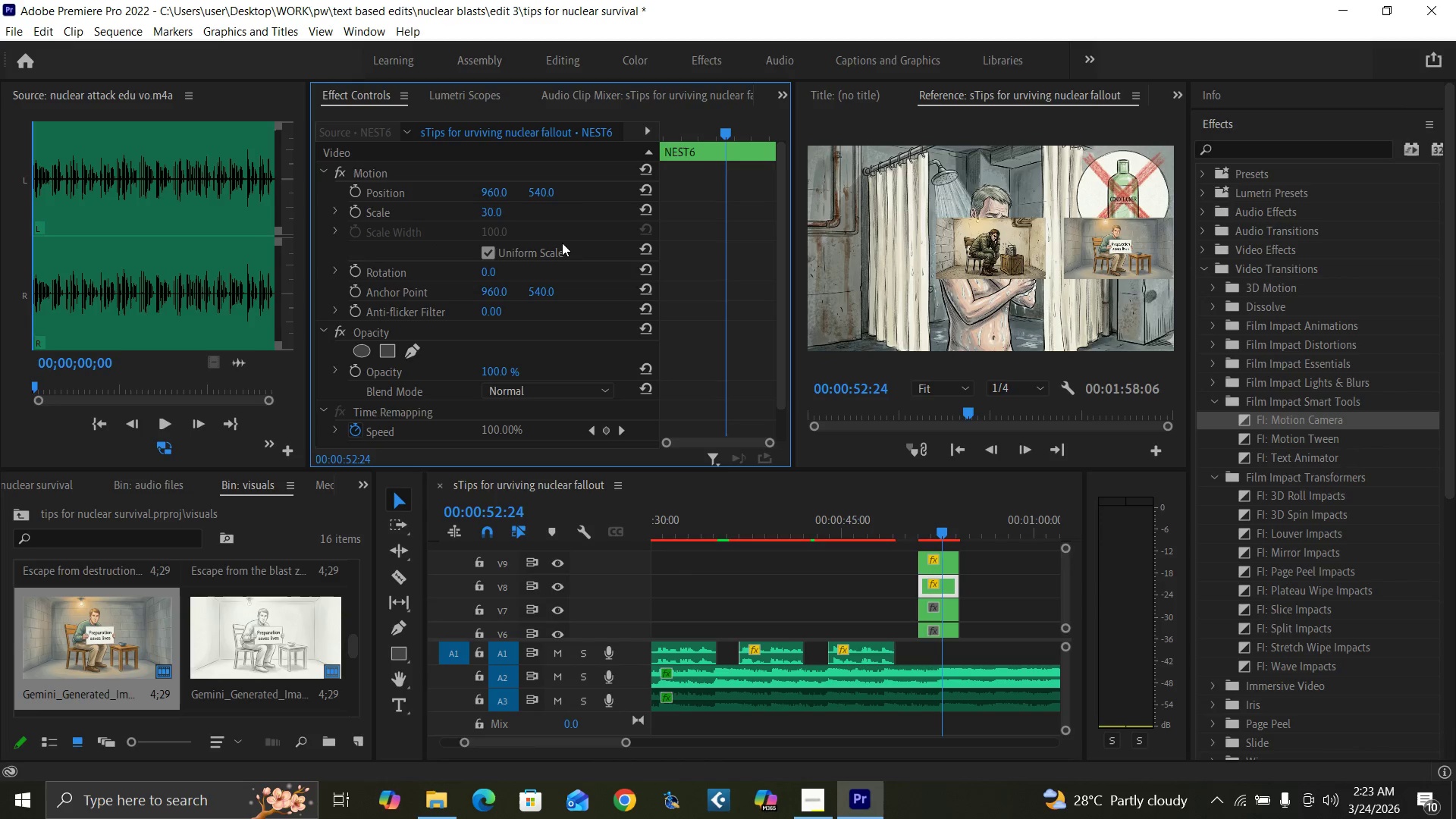 
key(Control+Z)
 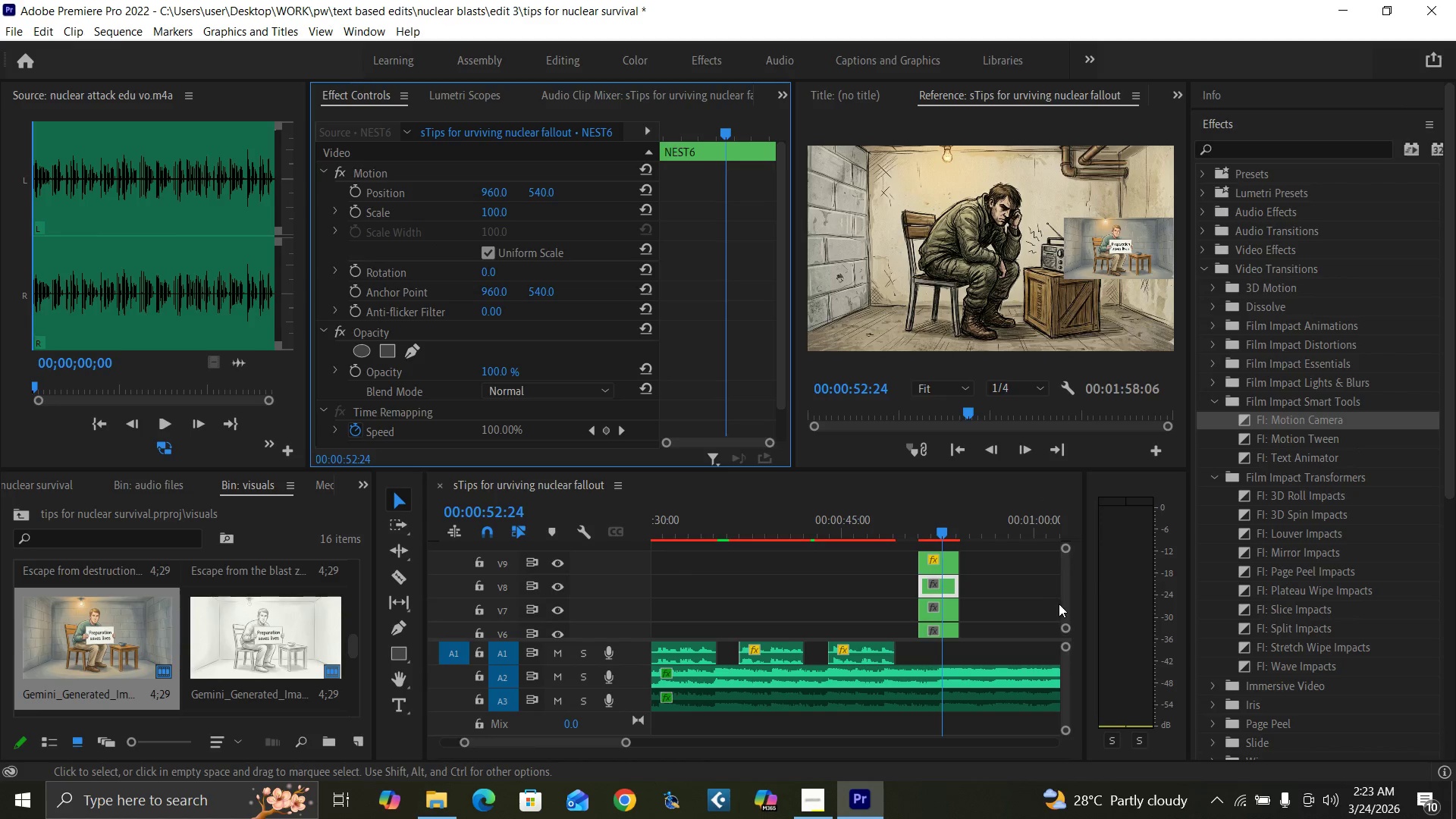 
left_click_drag(start_coordinate=[1065, 607], to_coordinate=[1069, 603])
 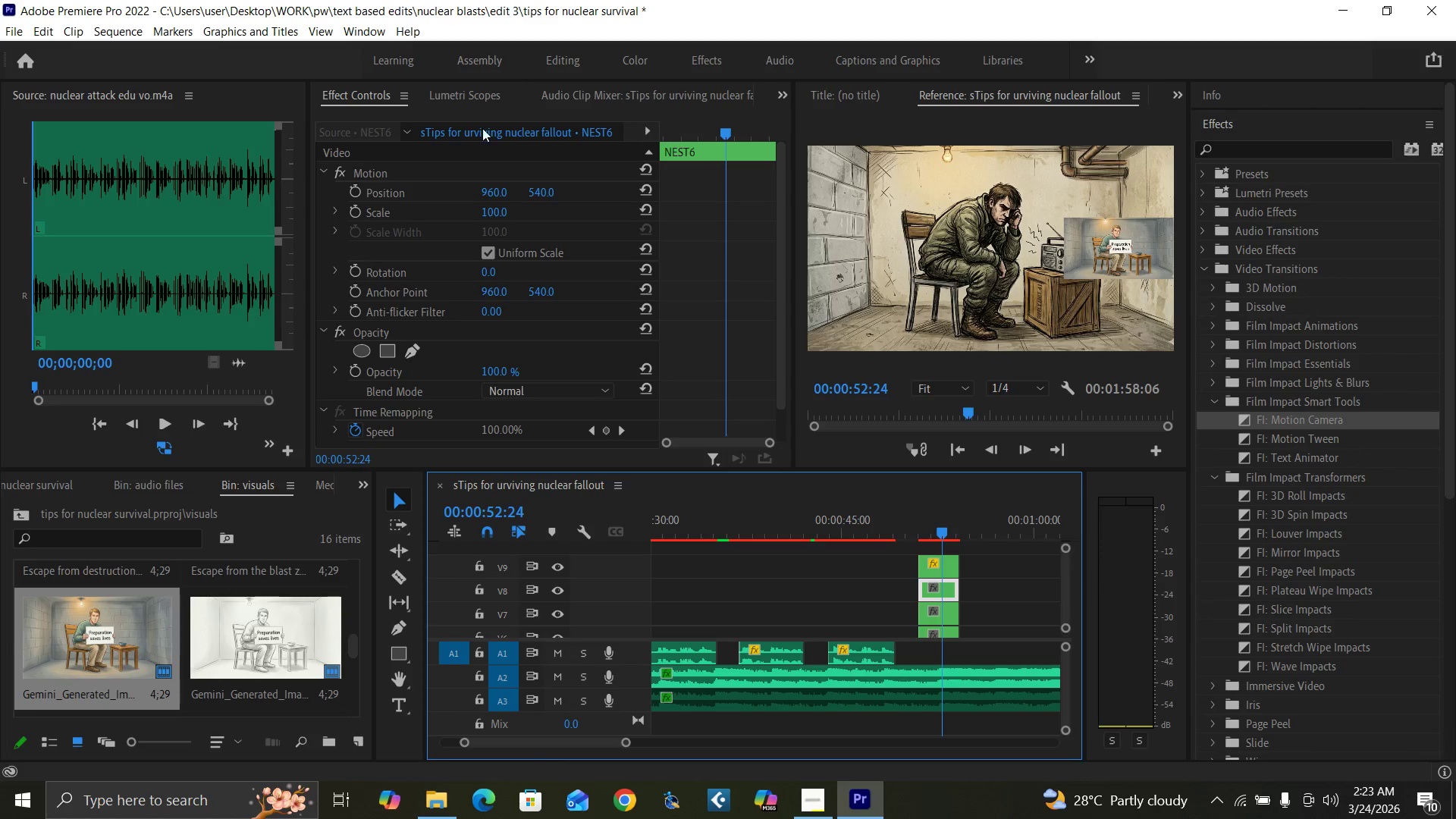 
left_click([491, 206])
 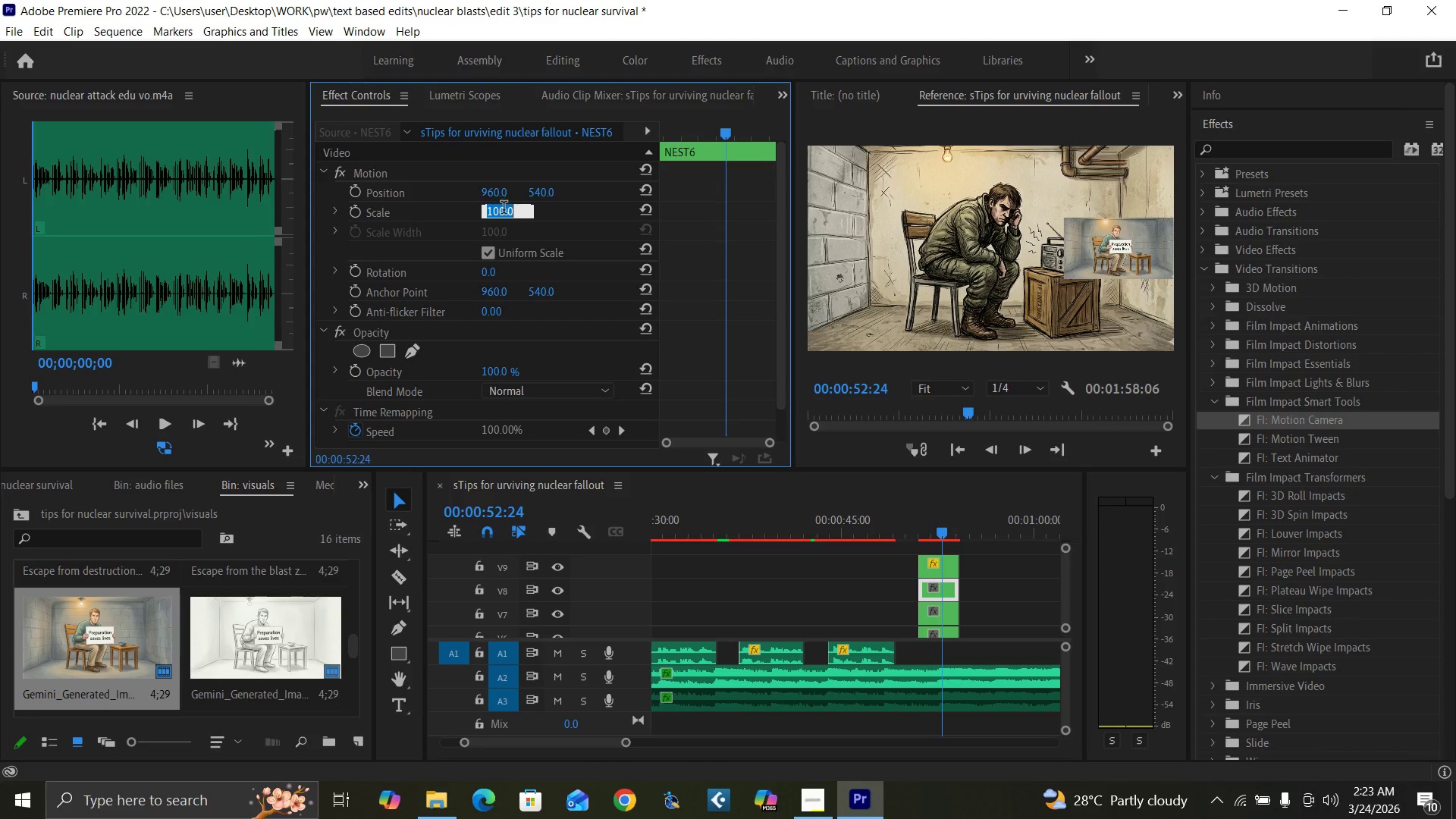 
type(30)
 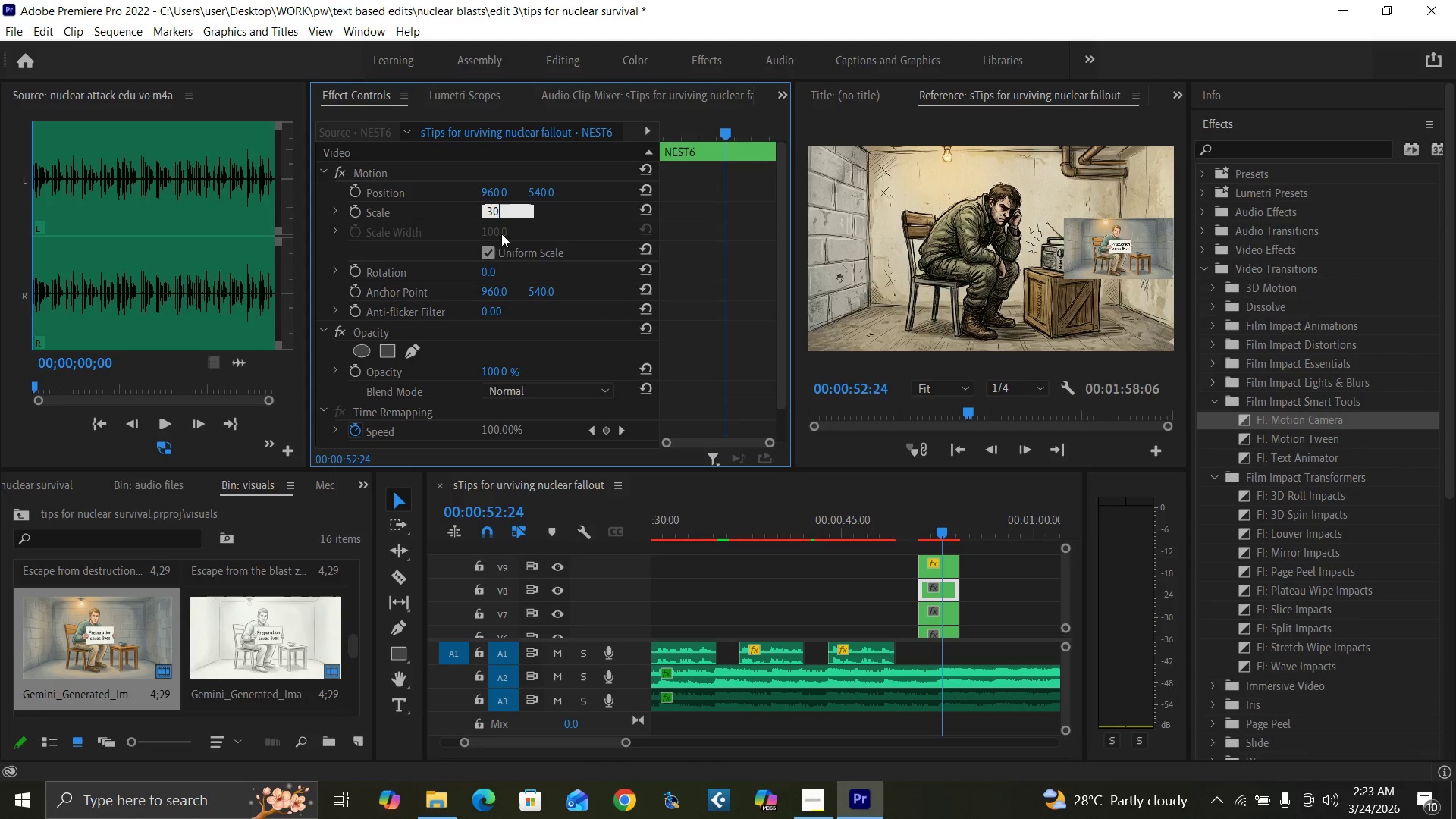 
key(Enter)
 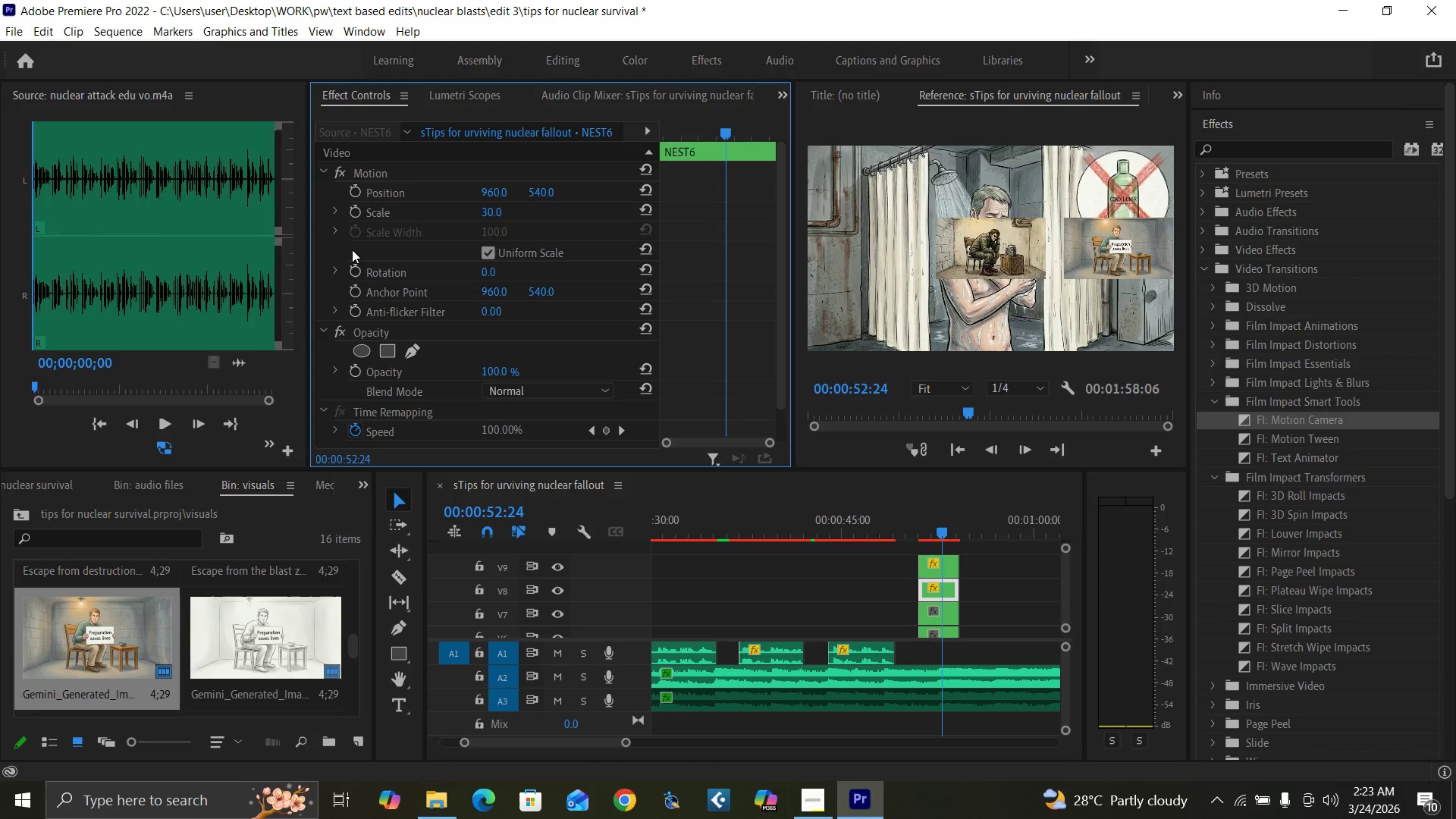 
wait(8.12)
 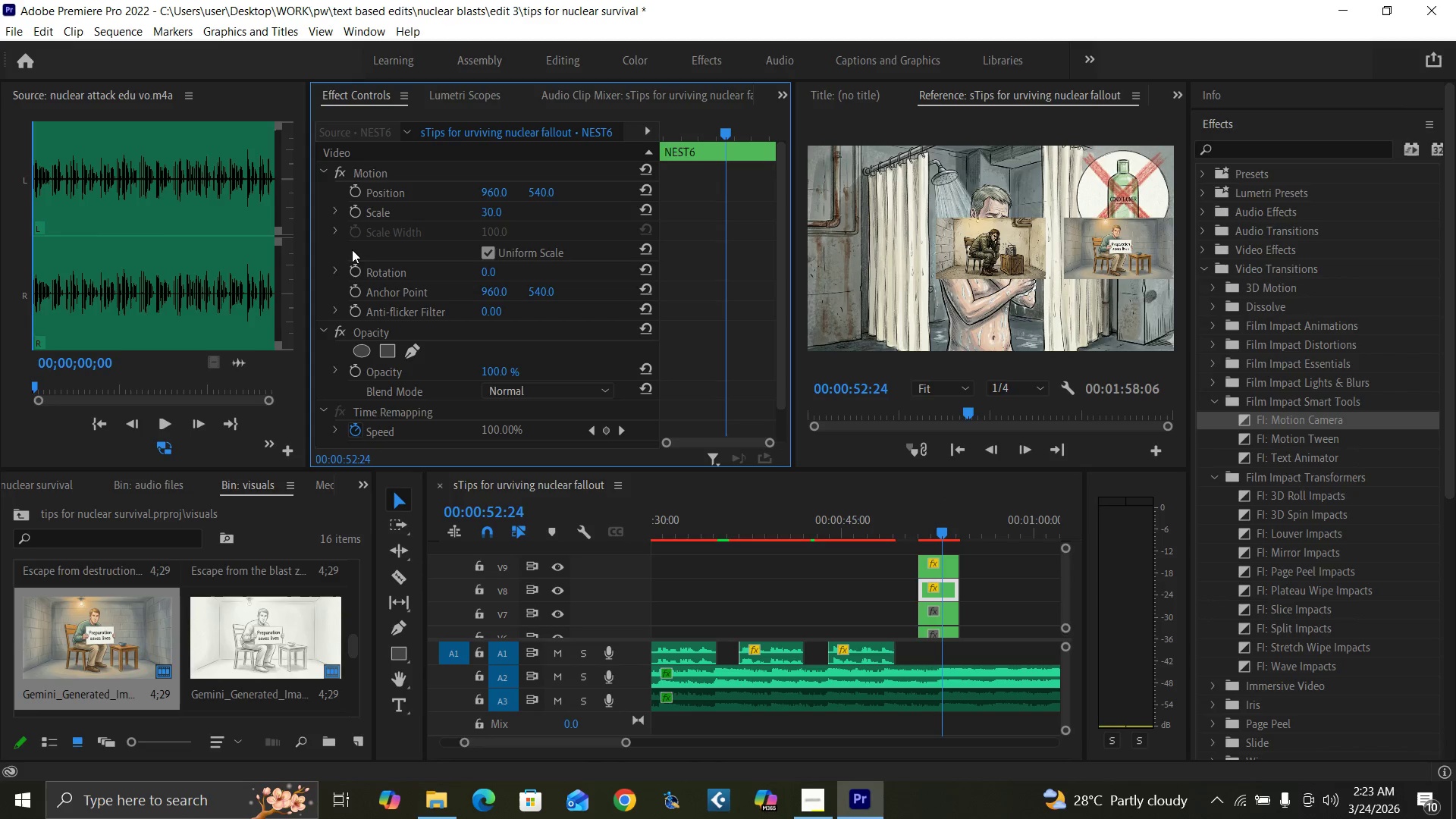 
left_click([491, 209])
 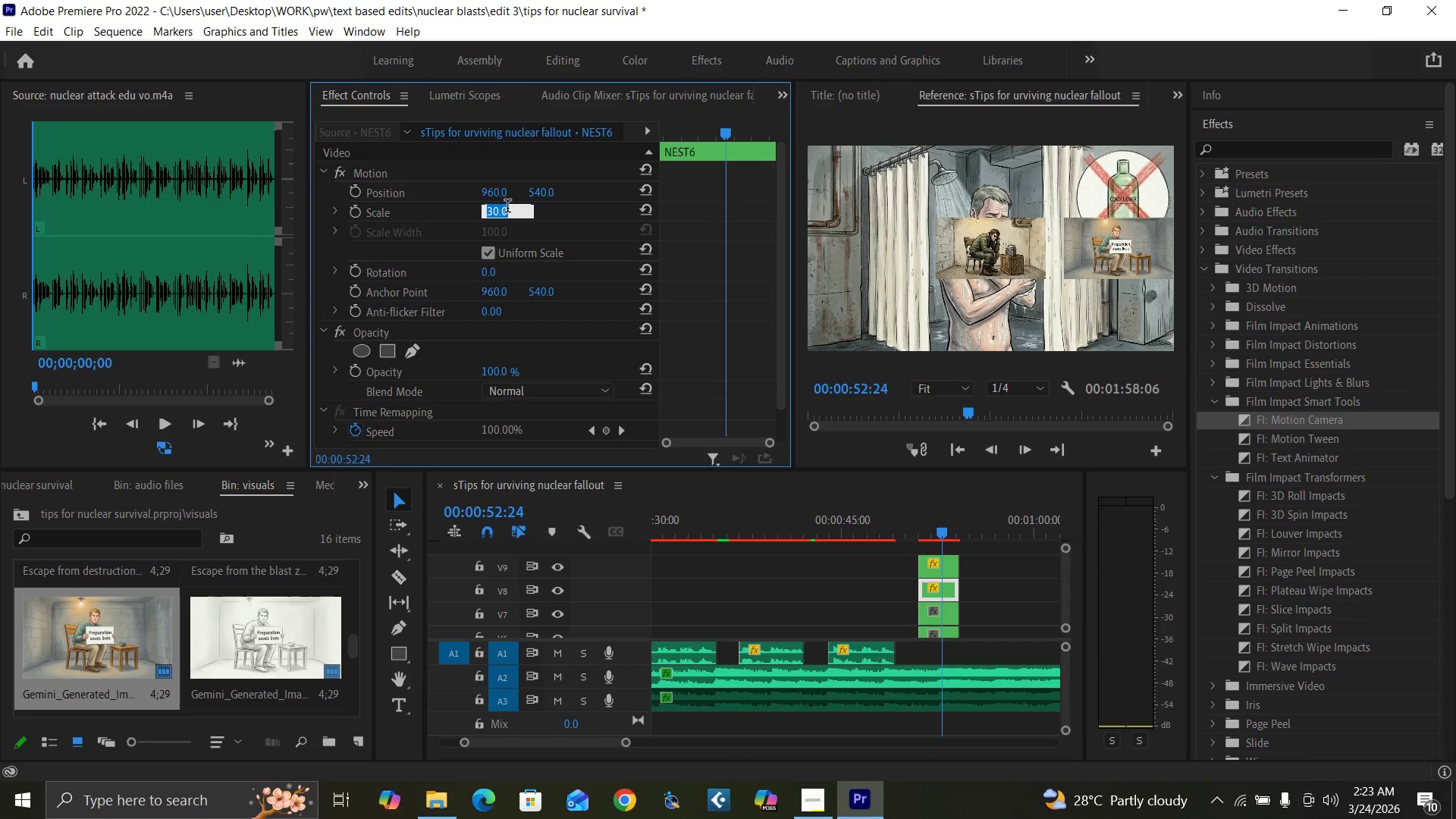 
type(35)
 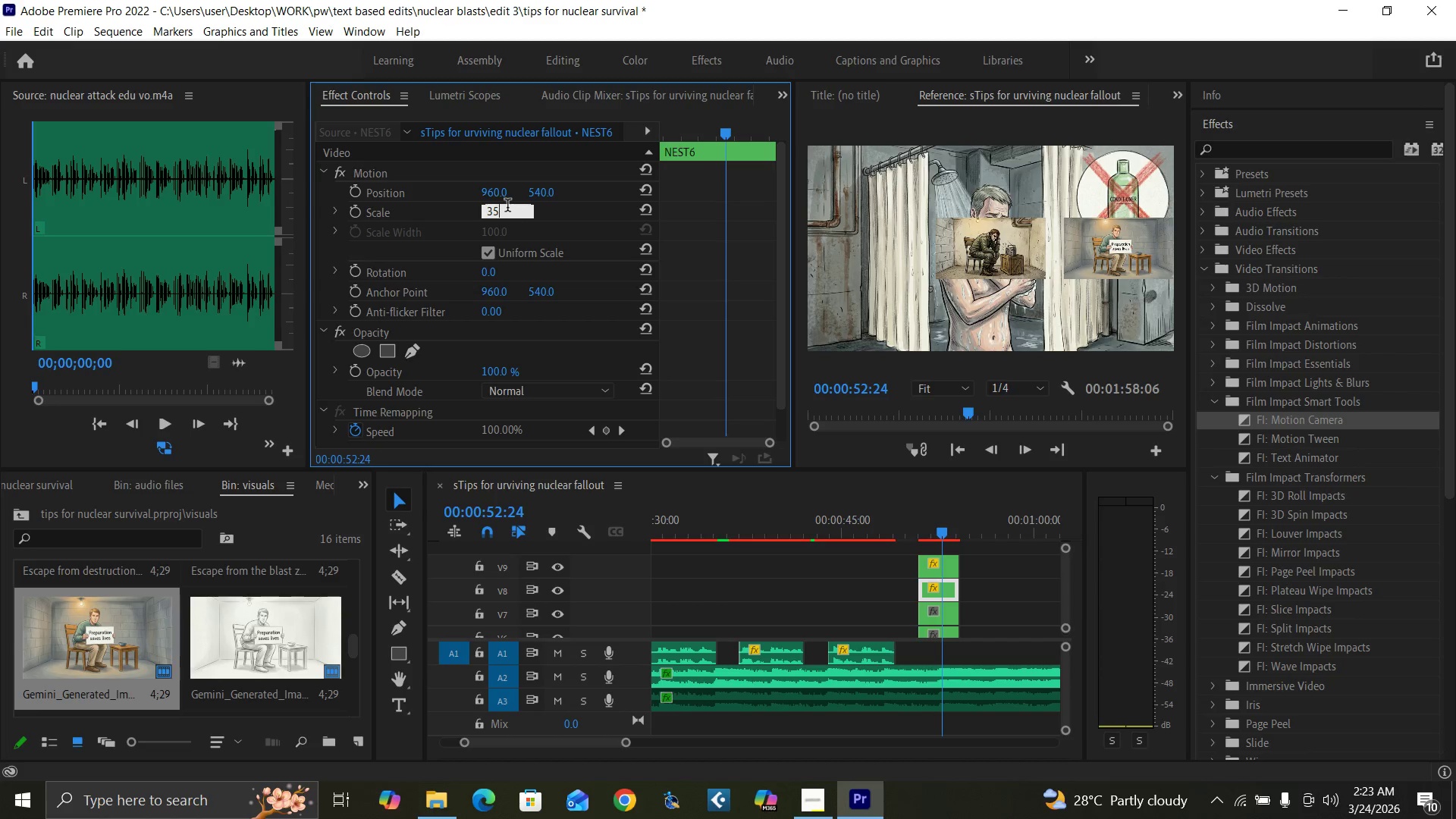 
key(Enter)
 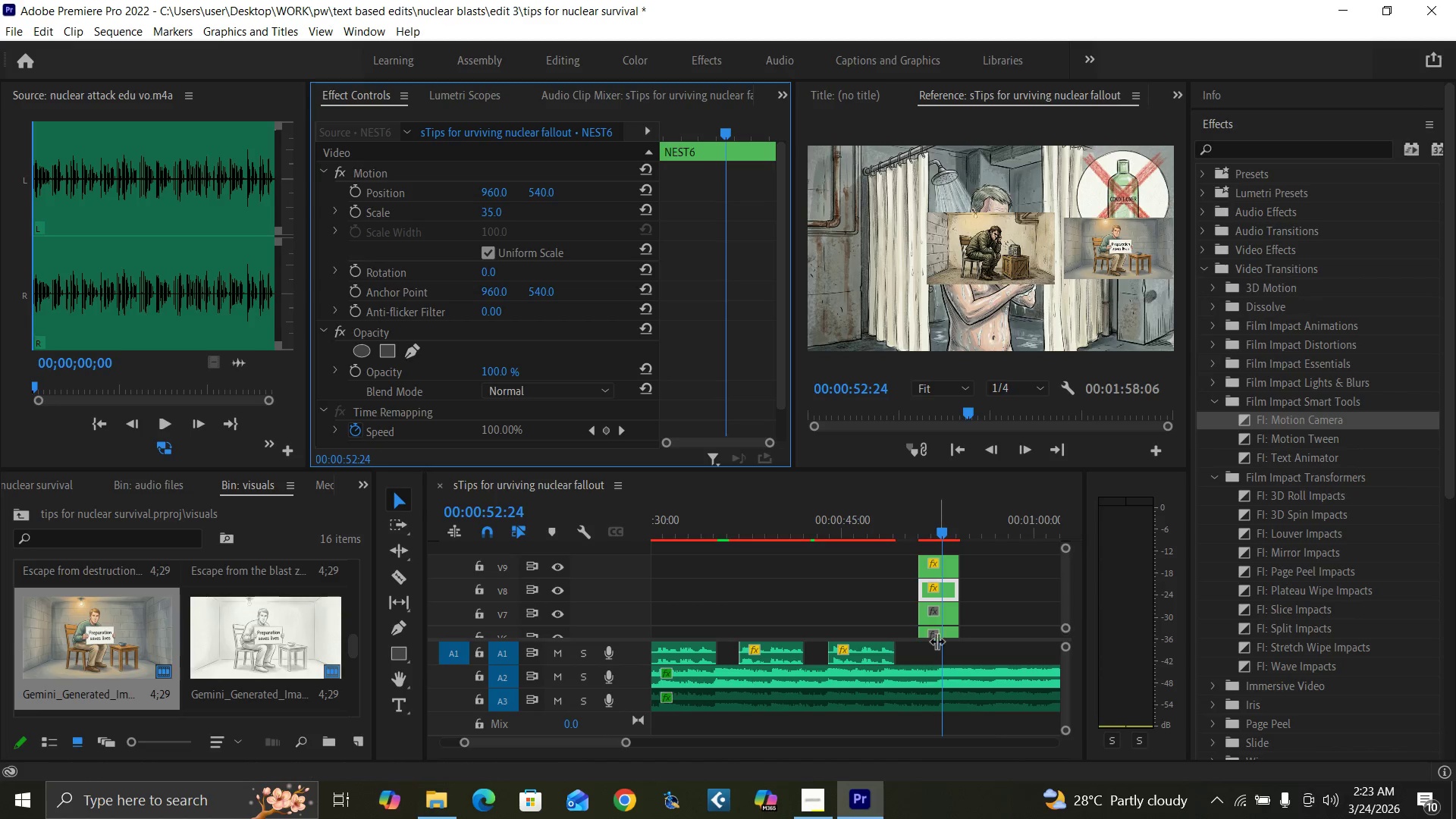 
left_click([946, 558])
 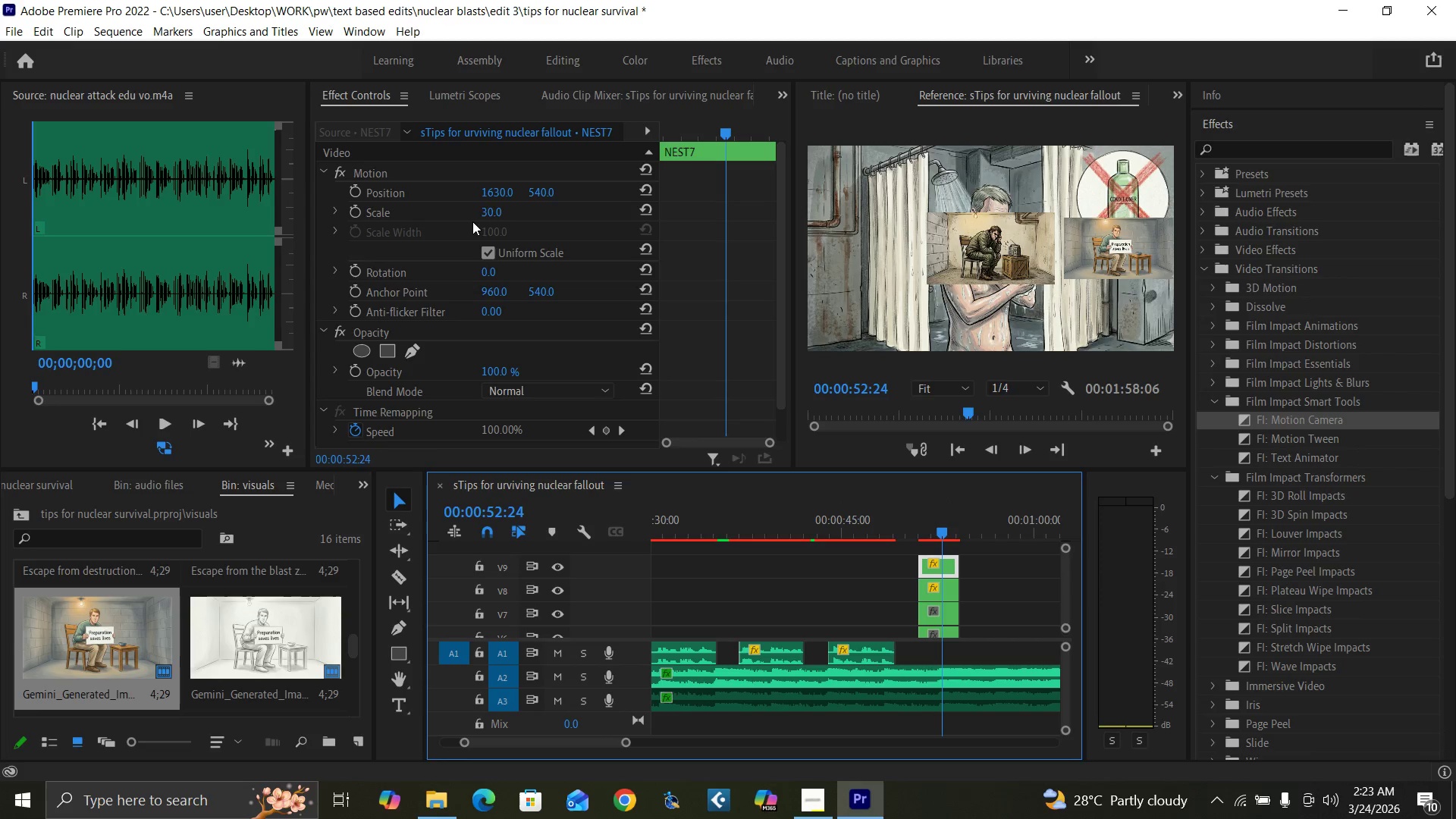 
left_click([488, 215])
 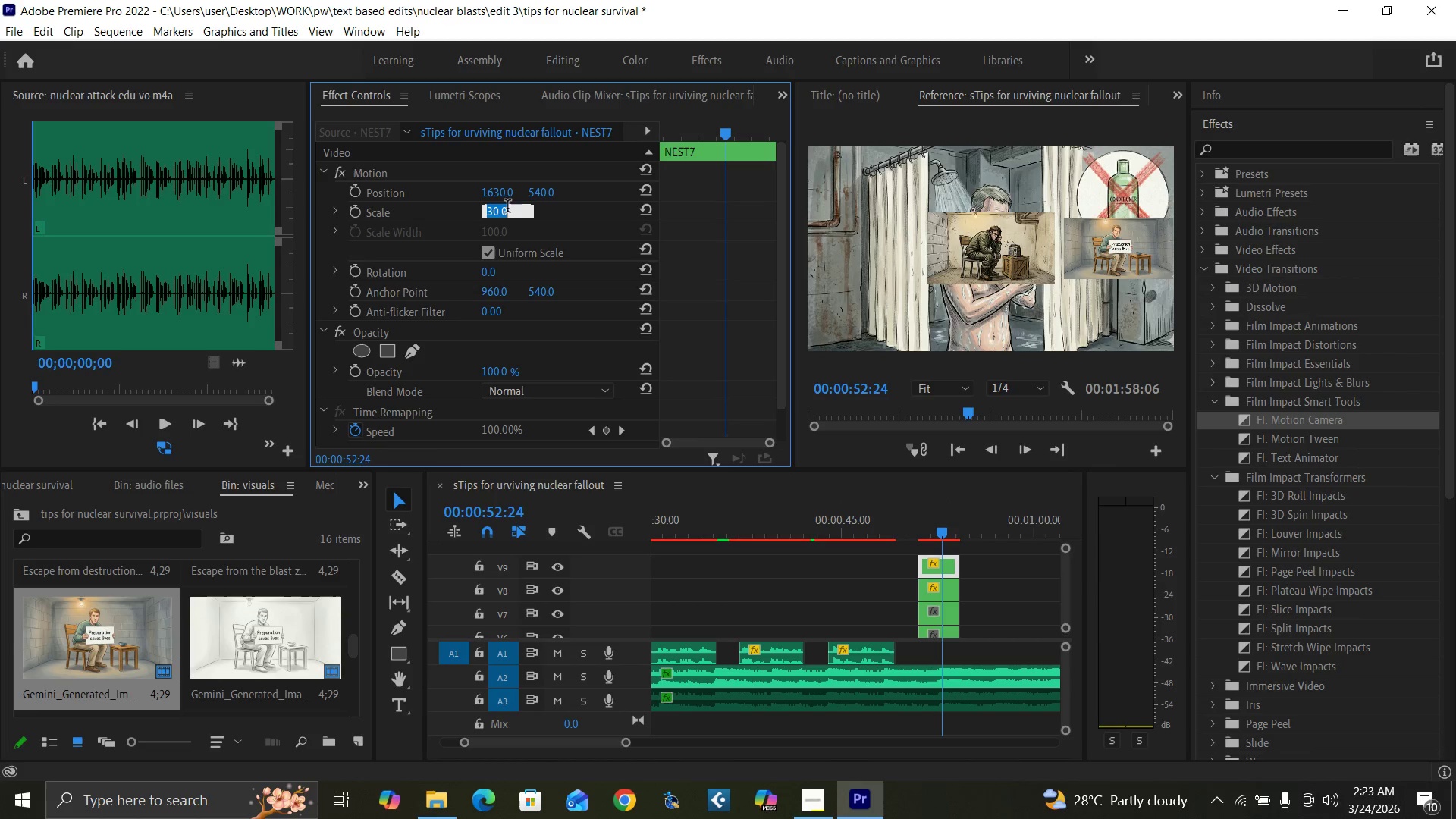 
type(35)
 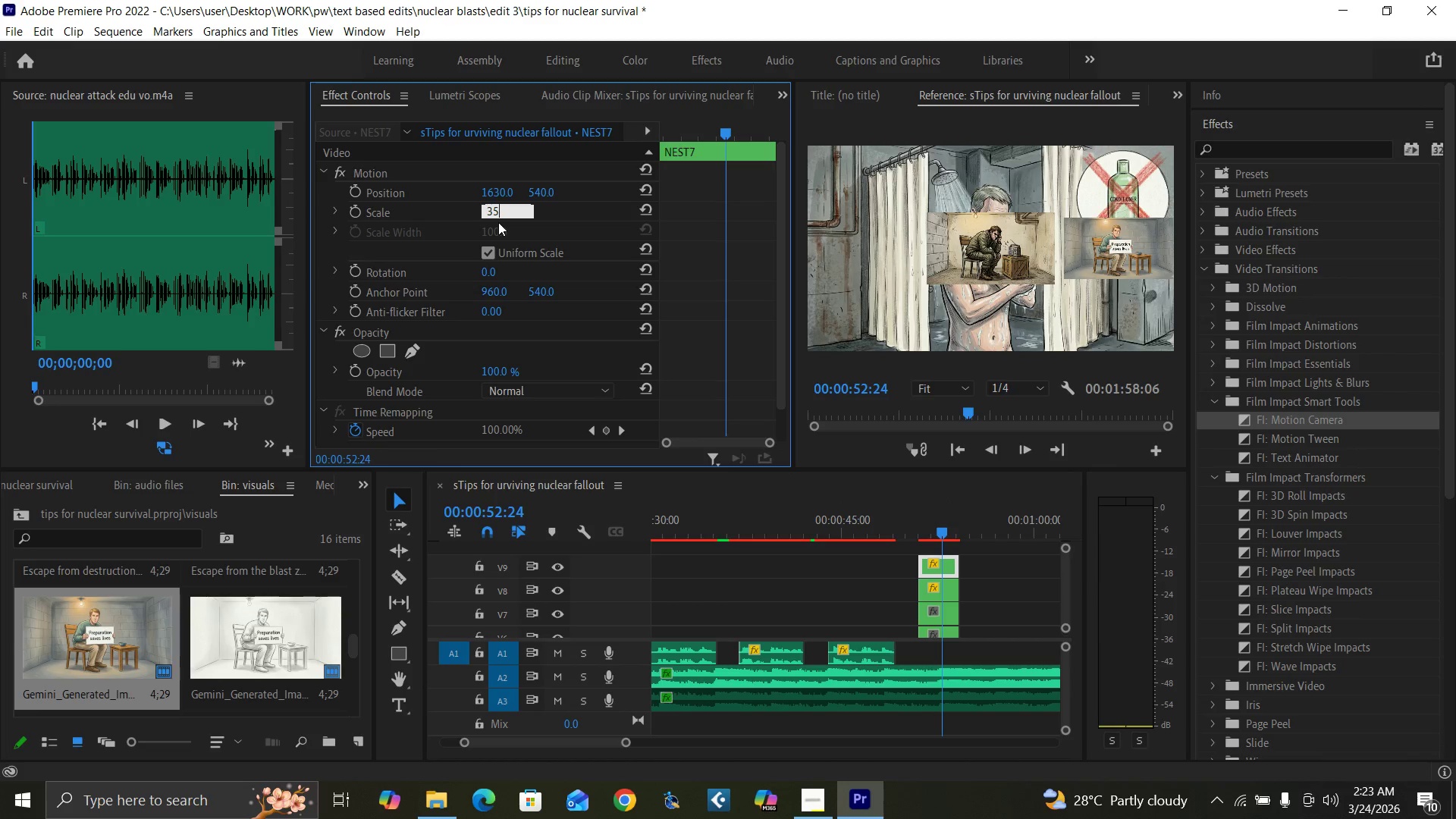 
key(Enter)
 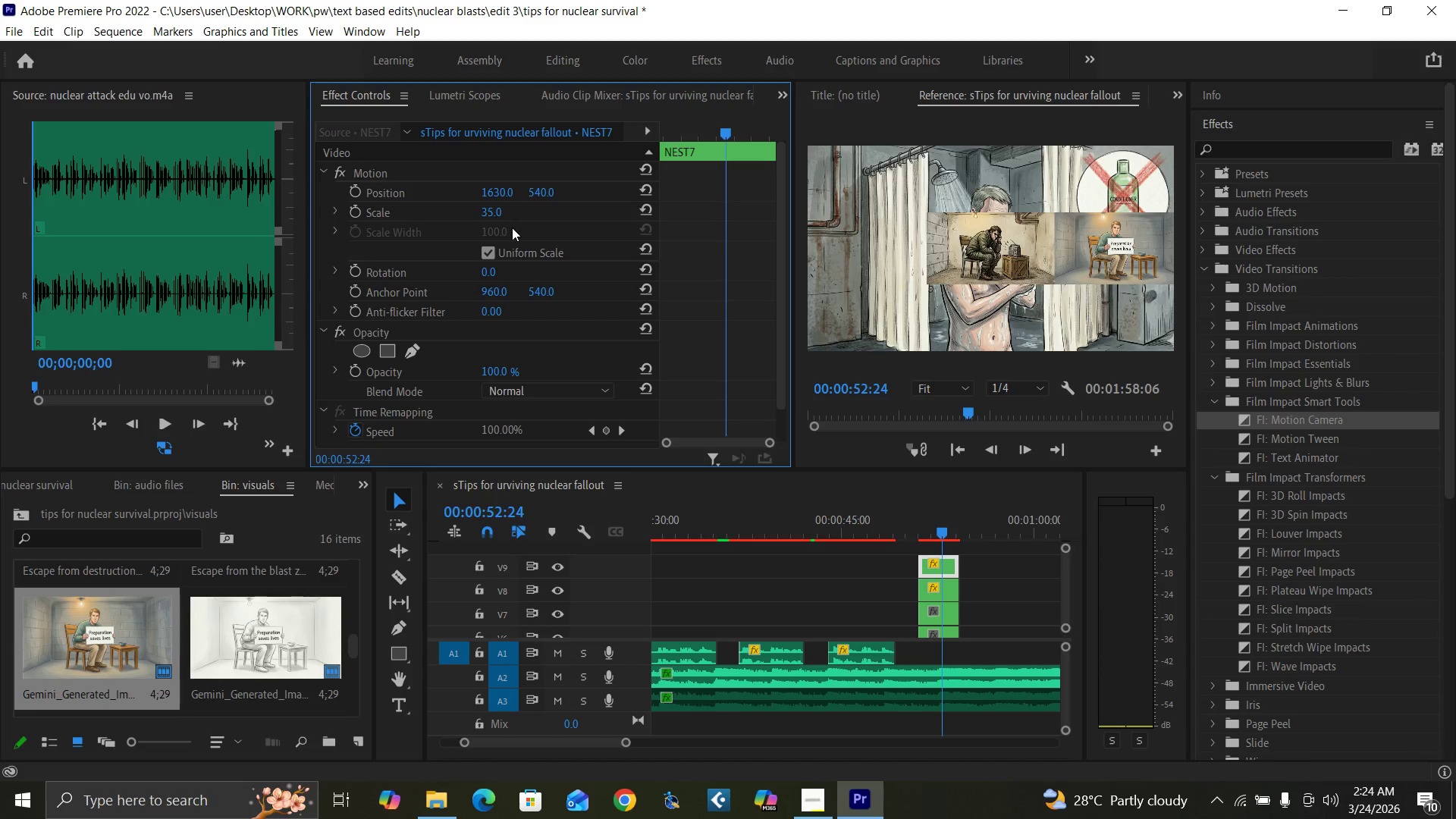 
key(Control+Backquote)
 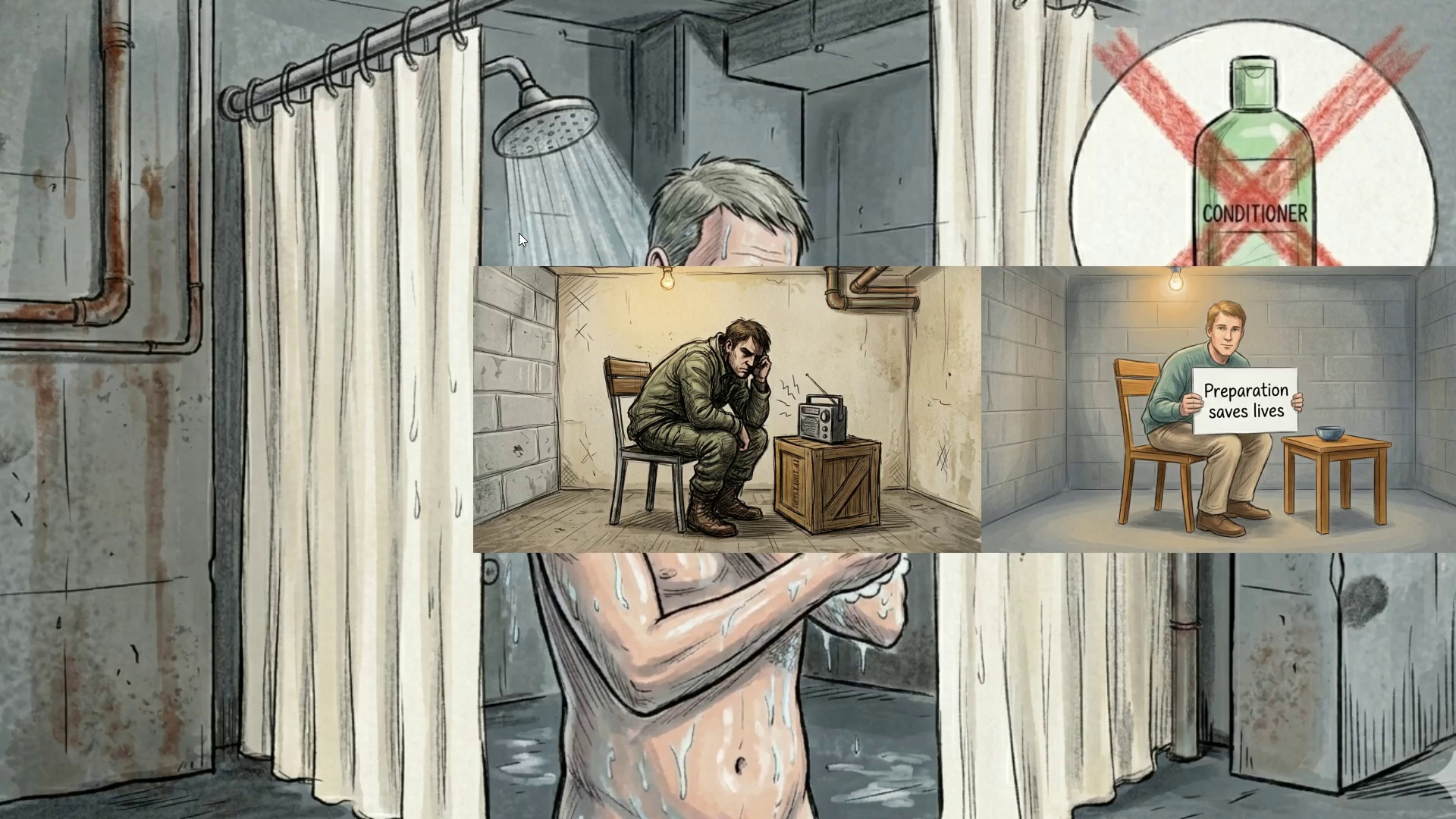 
key(Control+Backquote)
 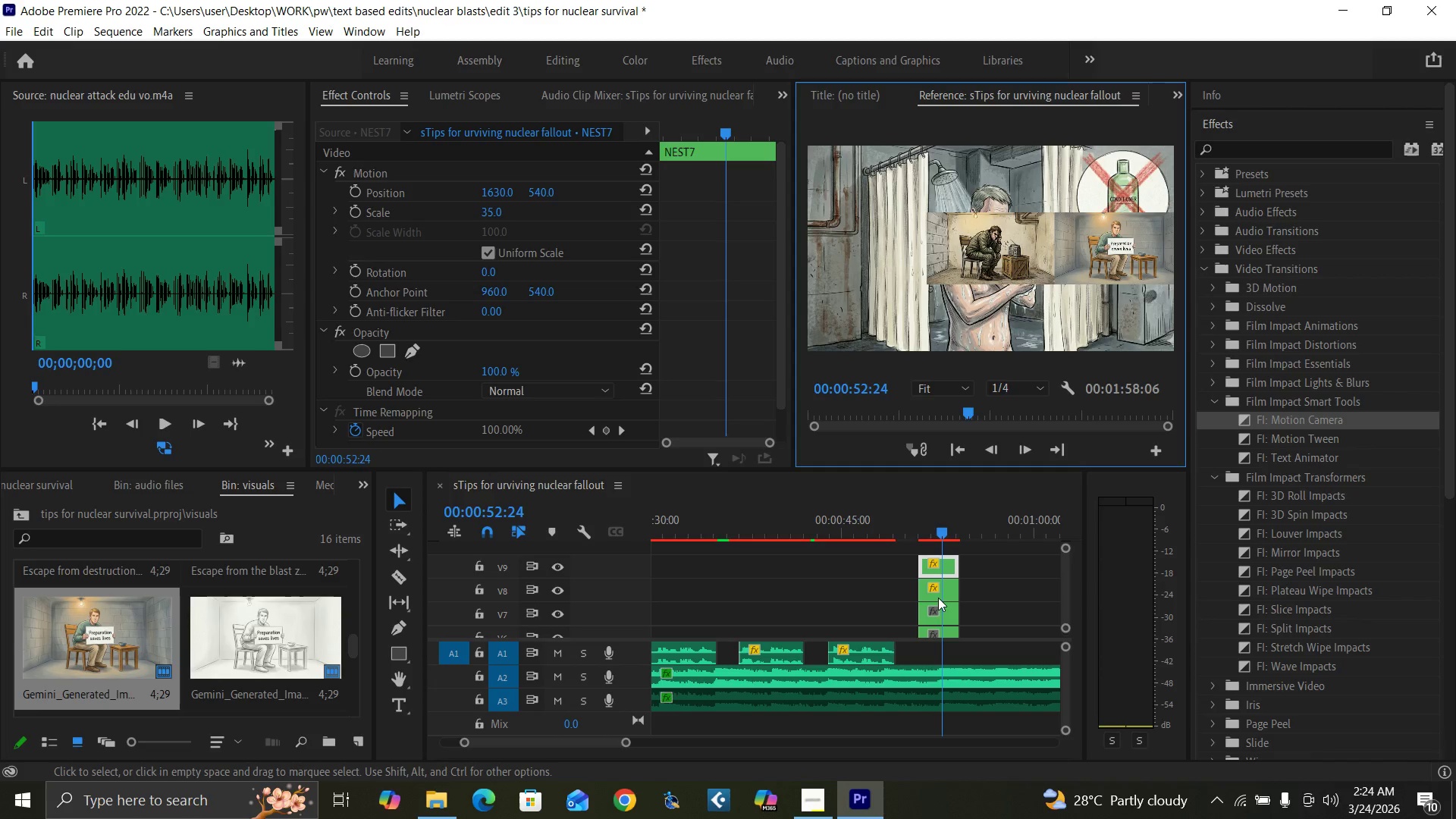 
left_click([936, 592])
 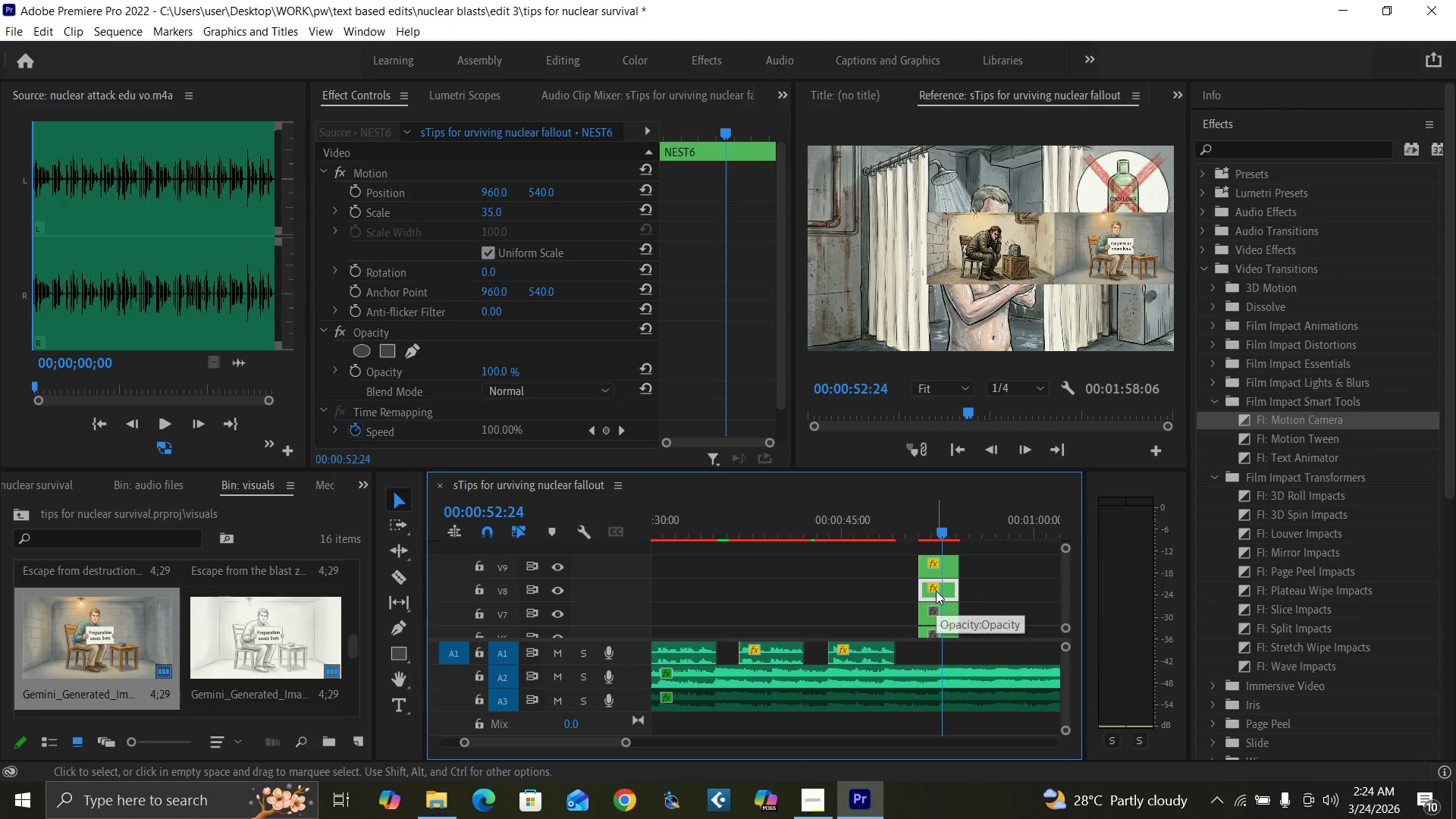 
left_click([937, 604])
 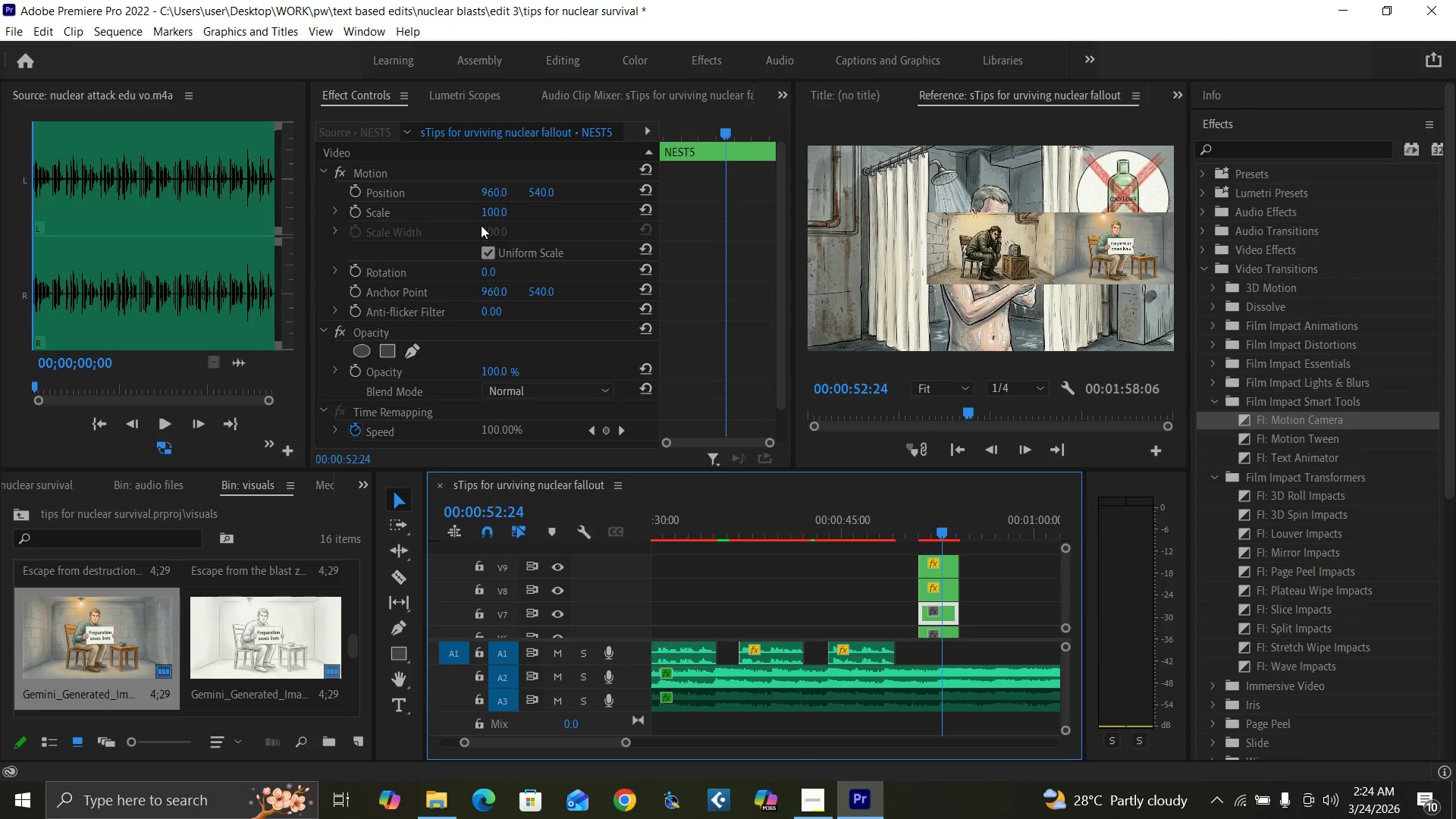 
left_click([489, 210])
 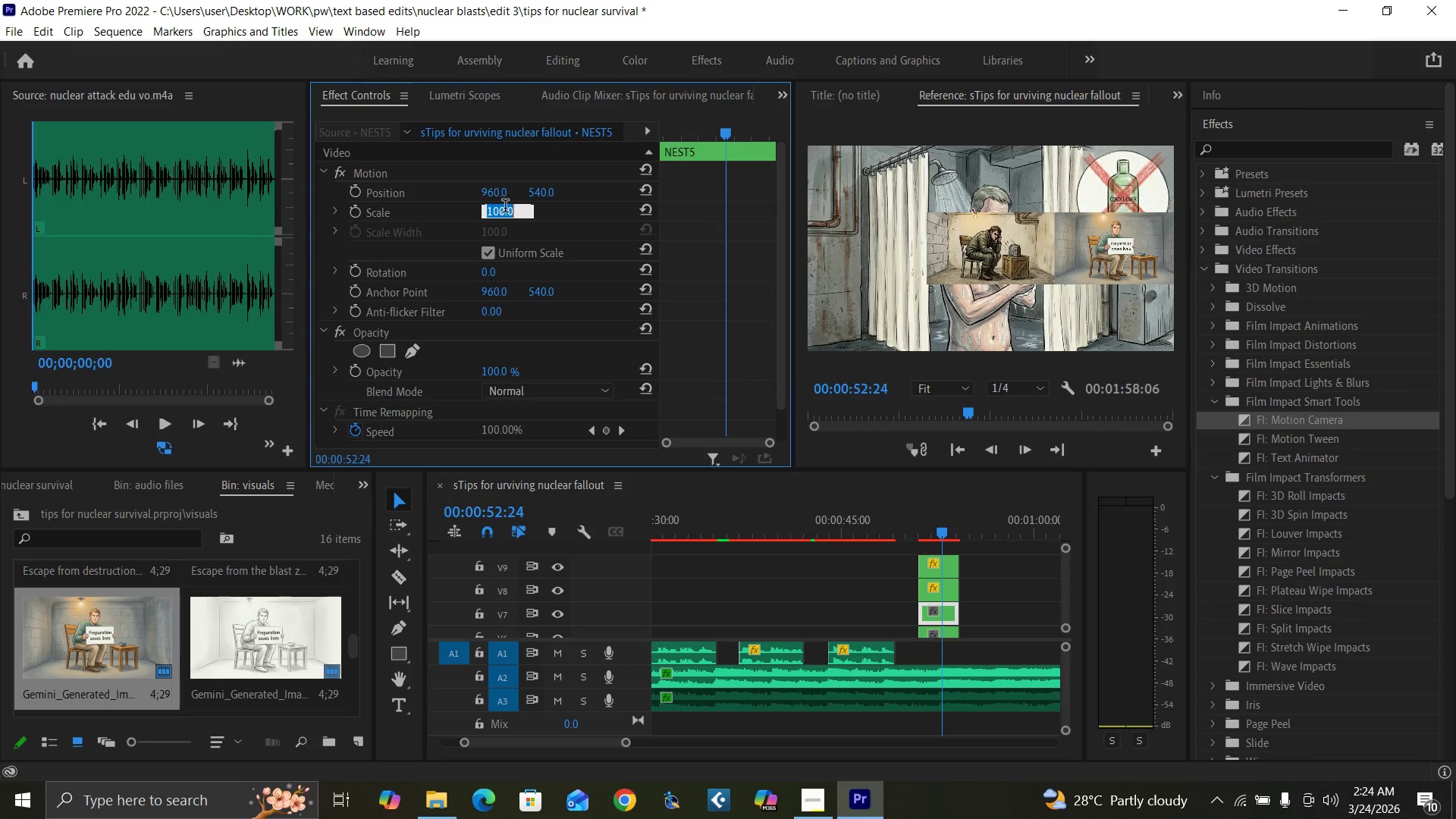 
type(35)
 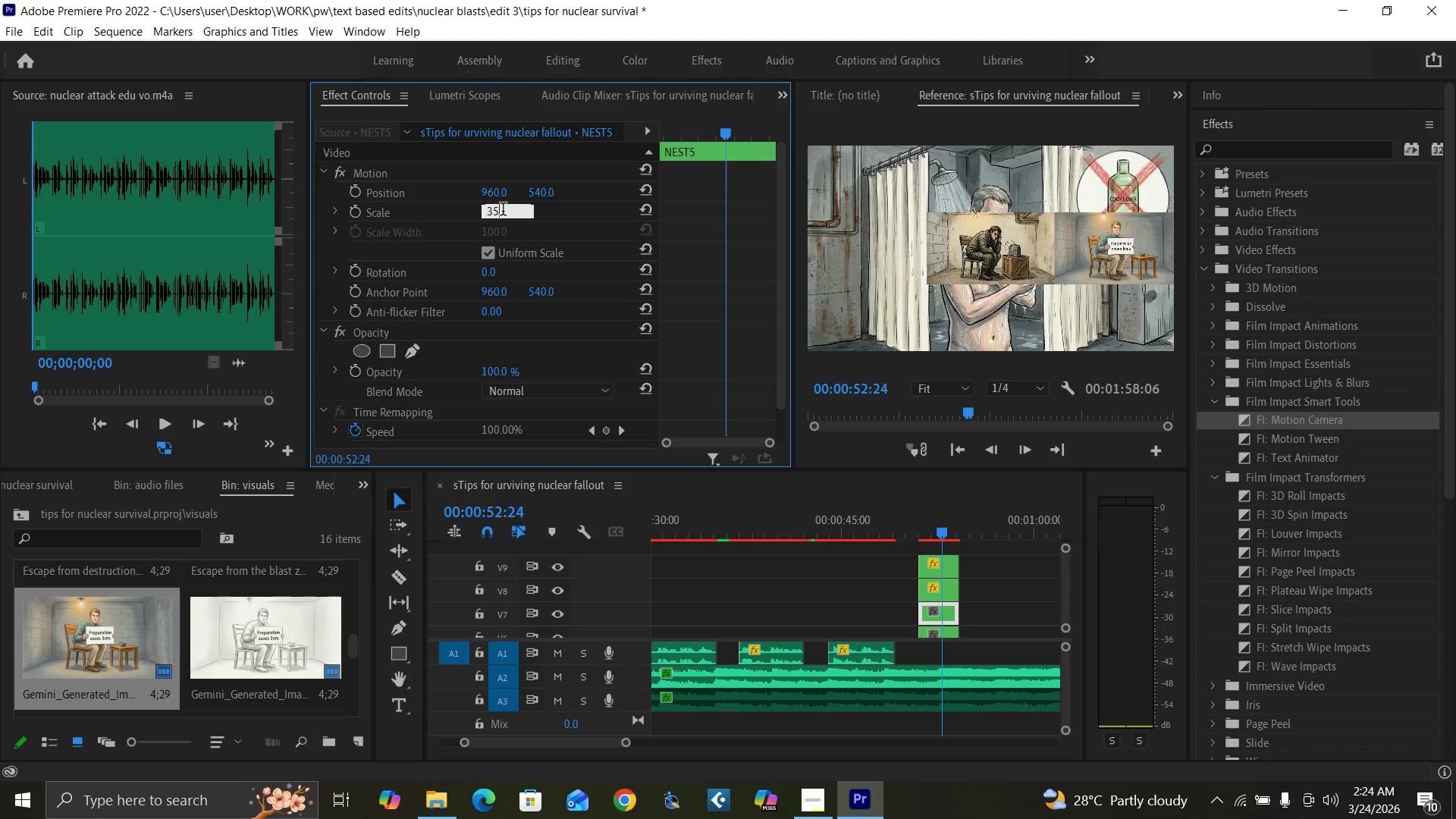 
key(Enter)
 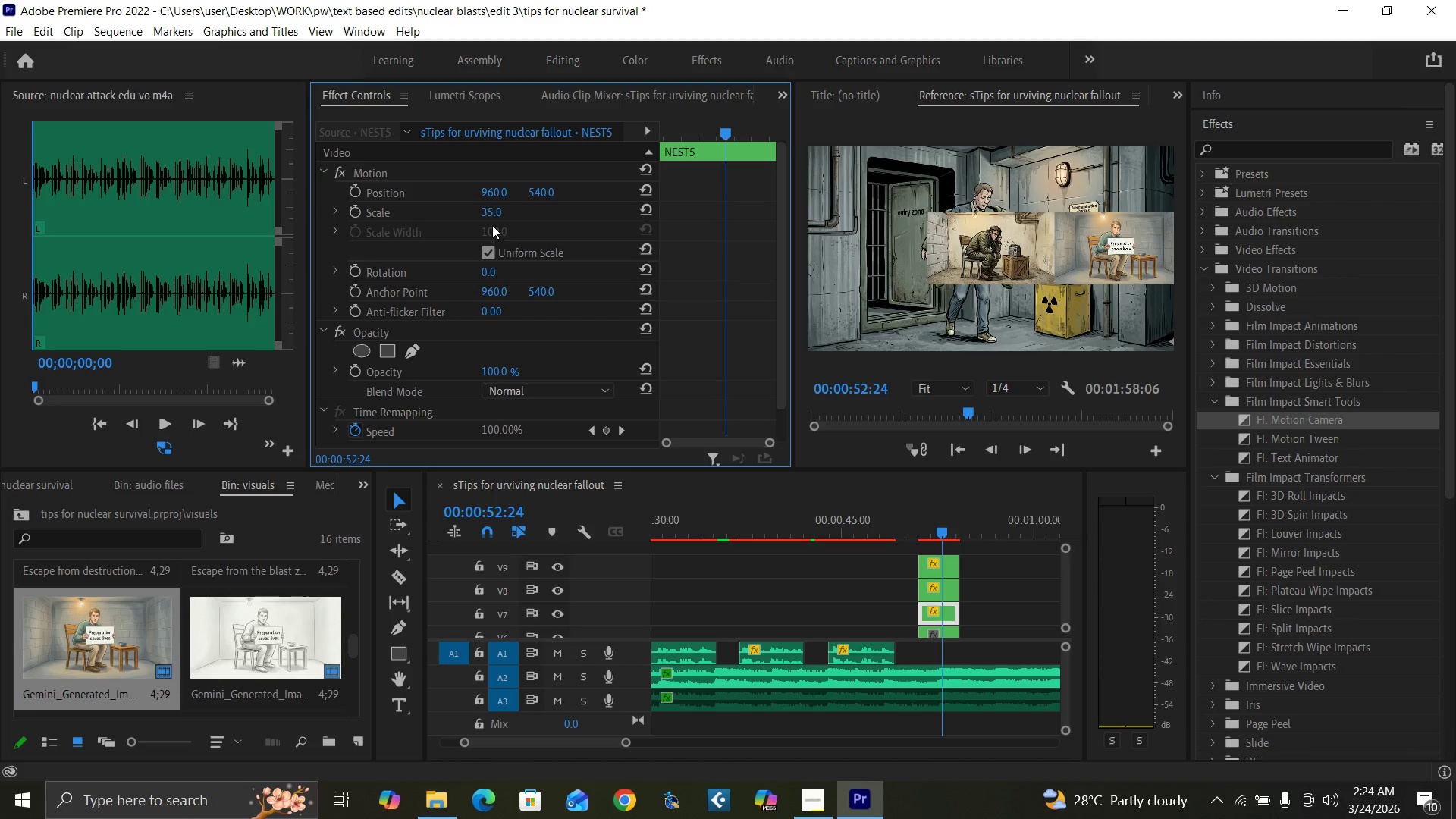 
left_click_drag(start_coordinate=[494, 194], to_coordinate=[379, 243])
 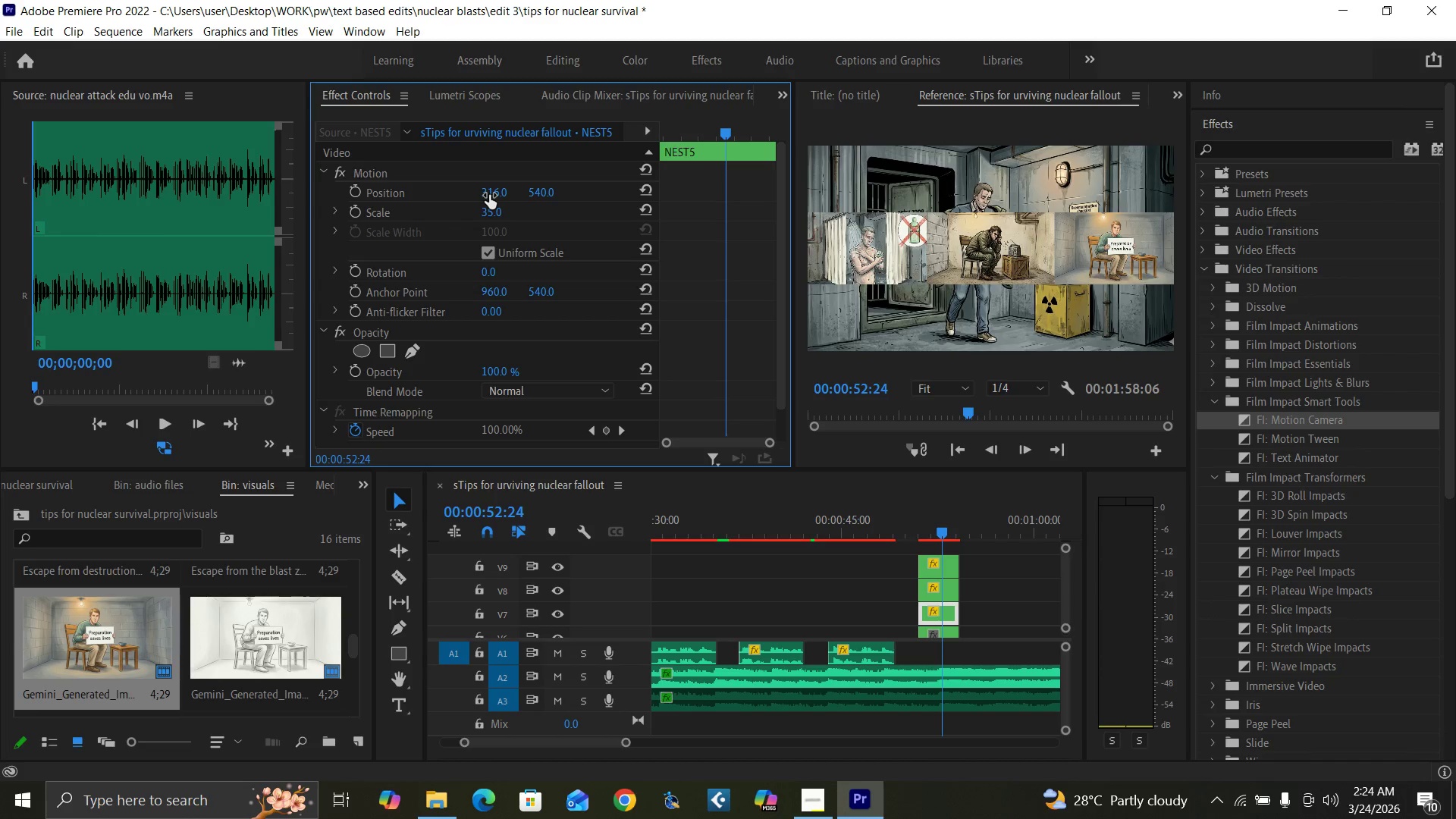 
left_click([489, 195])
 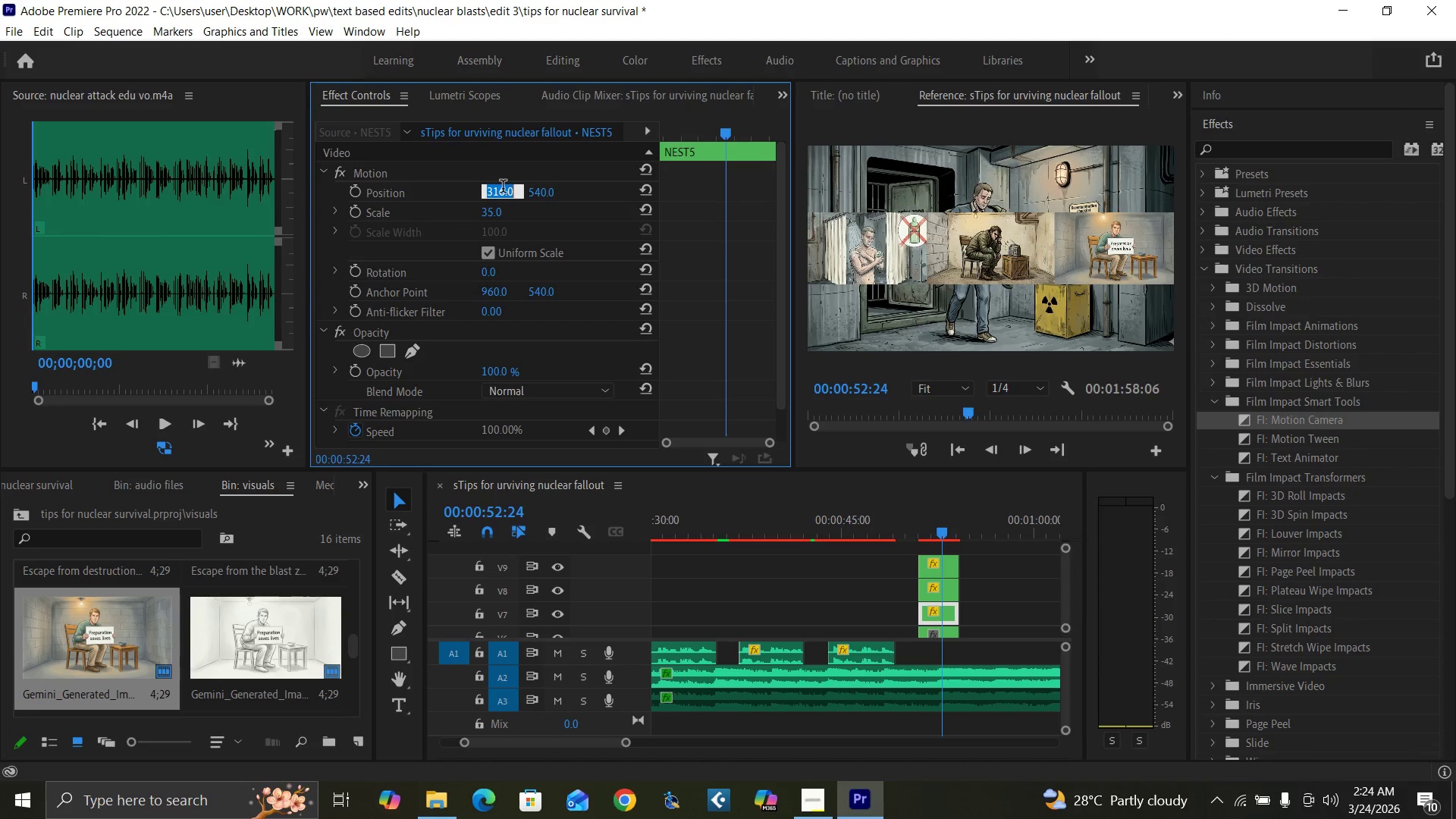 
key(3)
 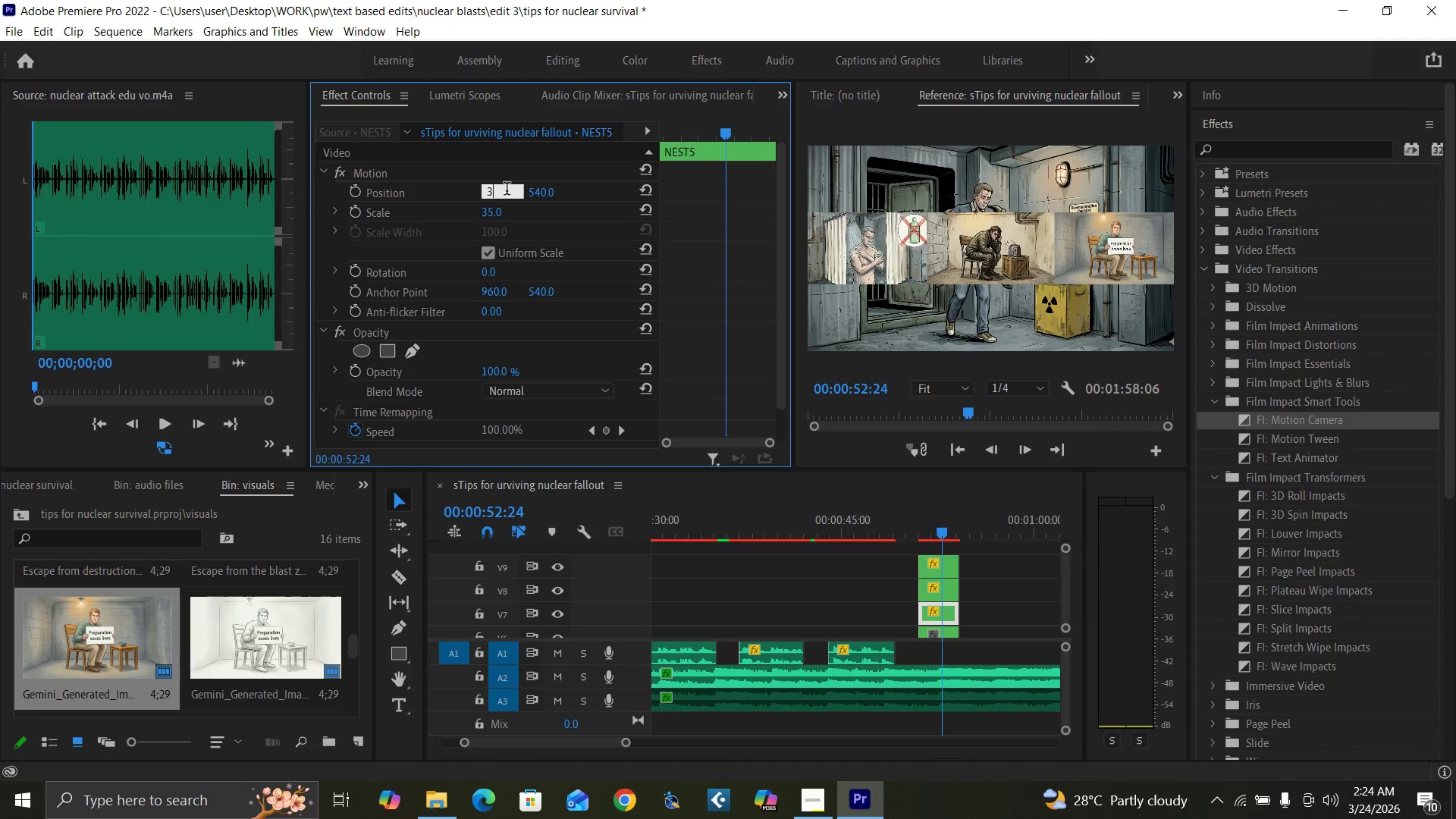 
type(20)
 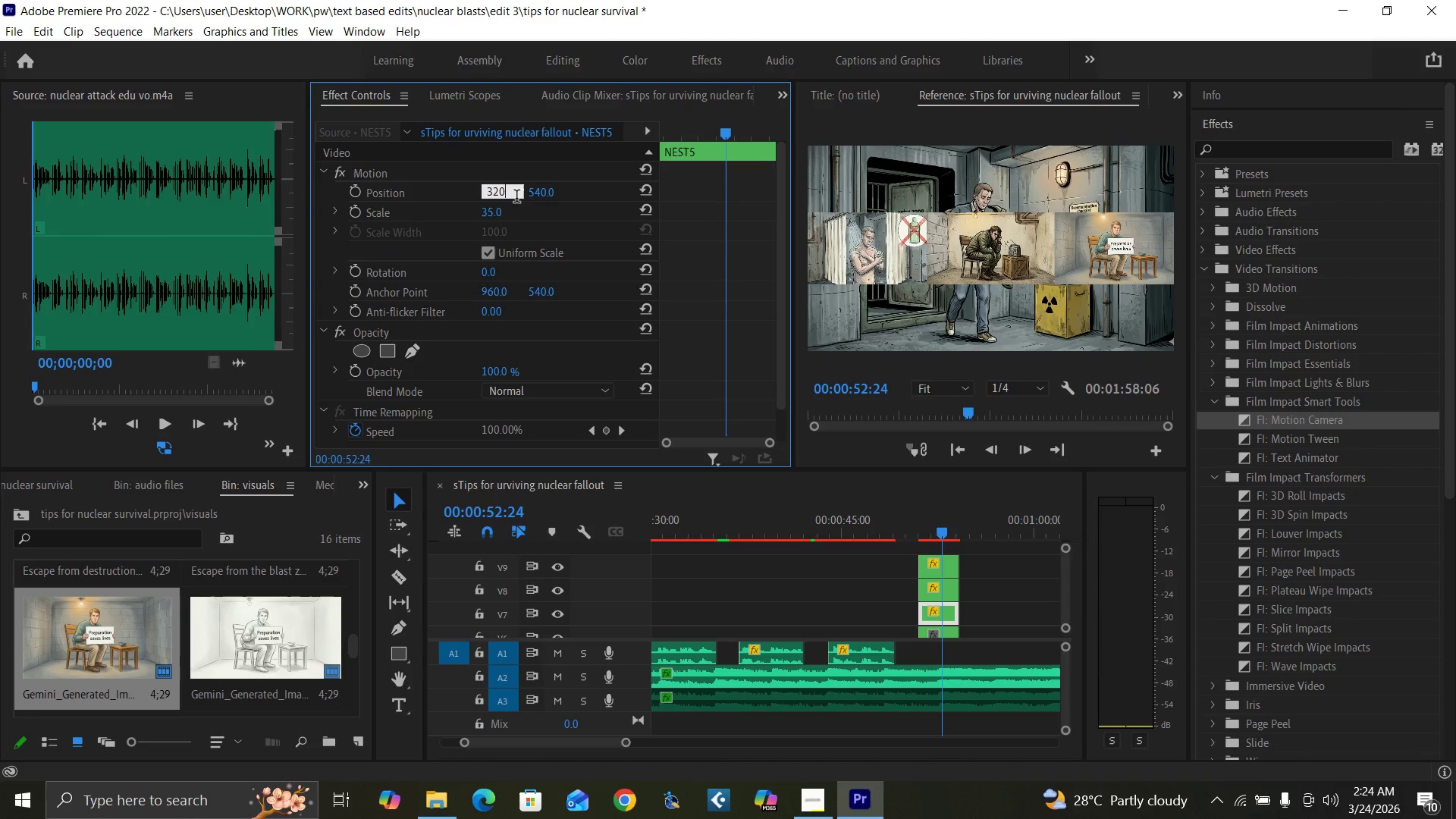 
key(Enter)
 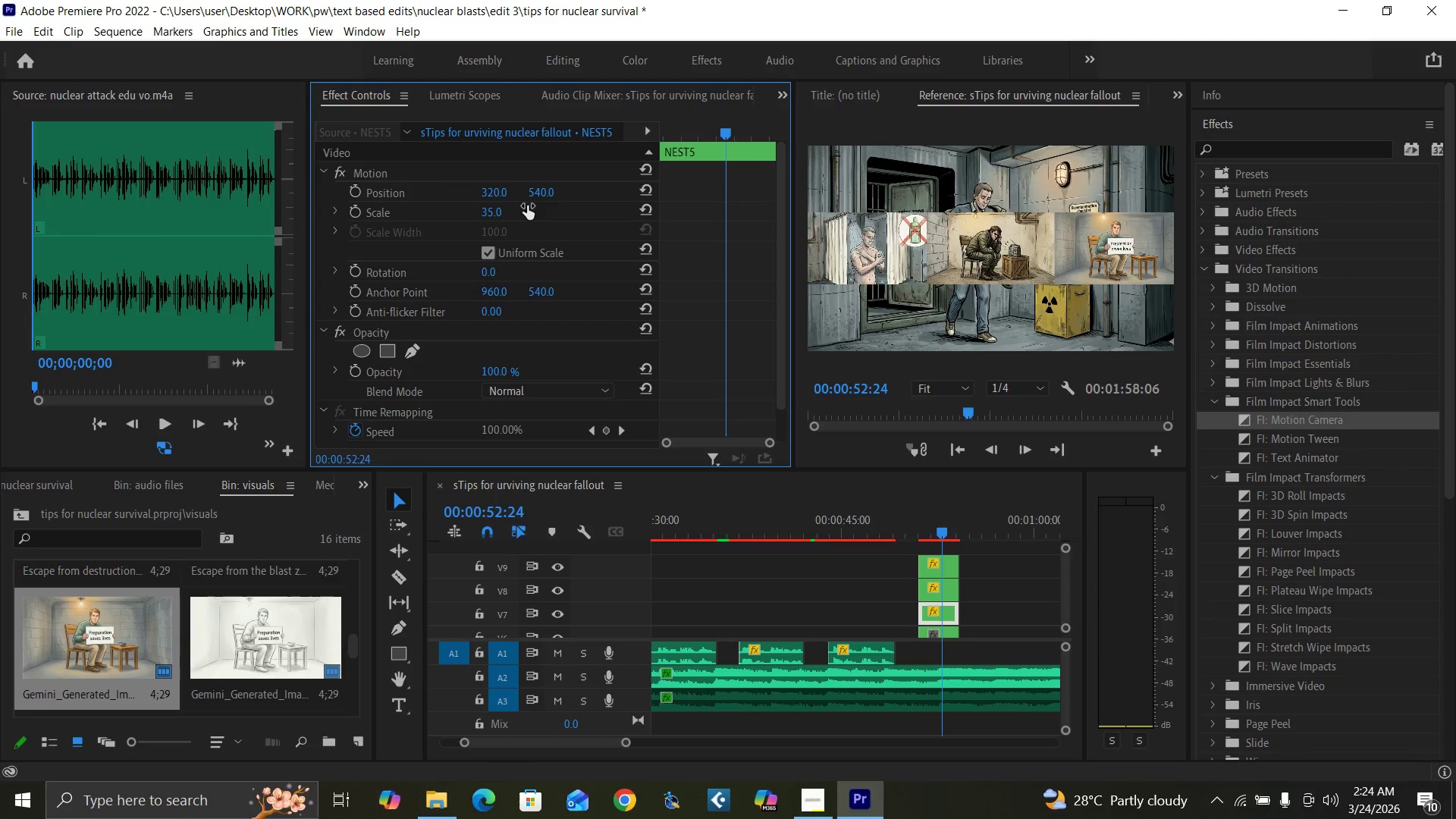 
key(Control+Backquote)
 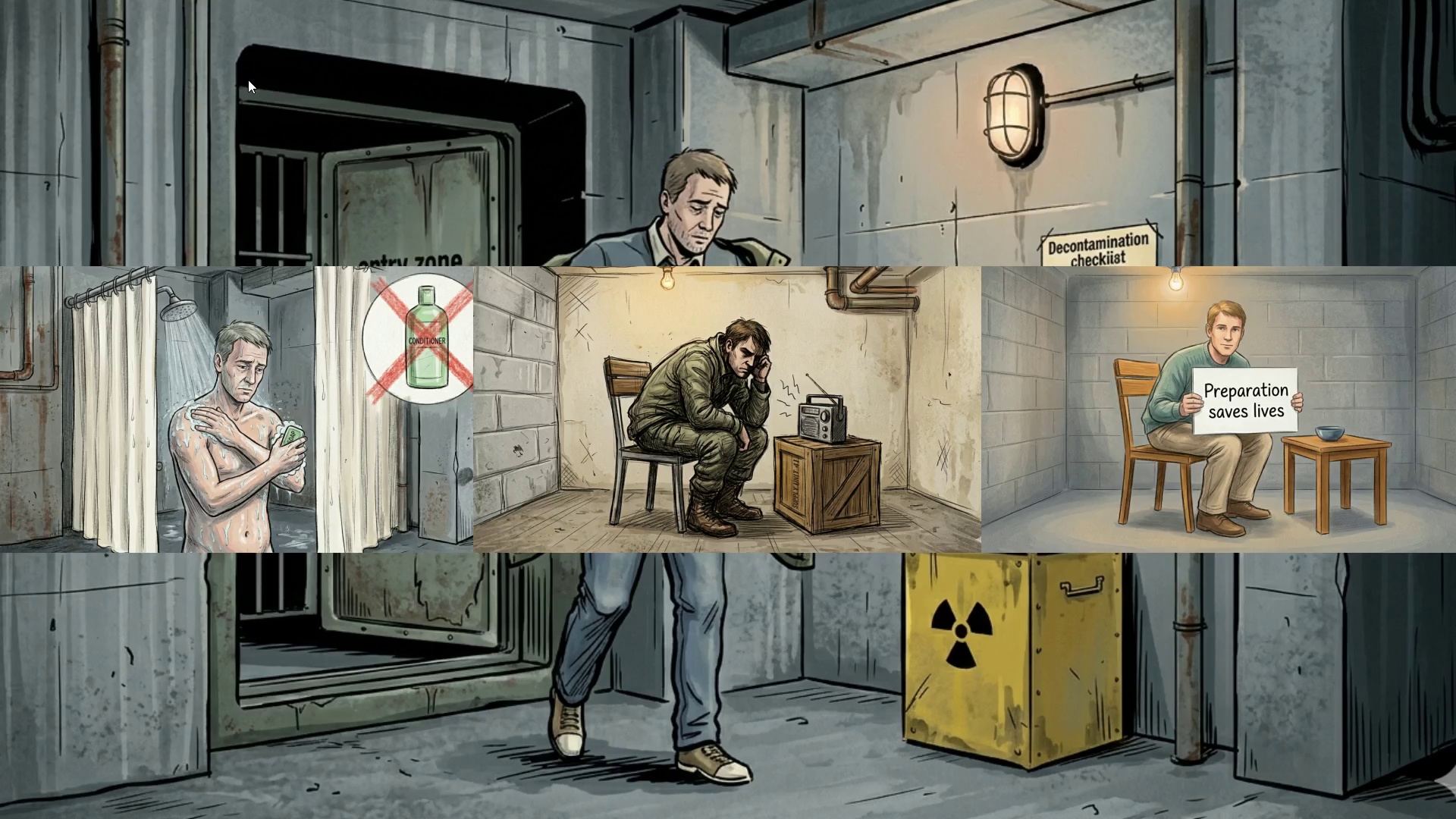 
hold_key(key=ControlLeft, duration=1.52)
 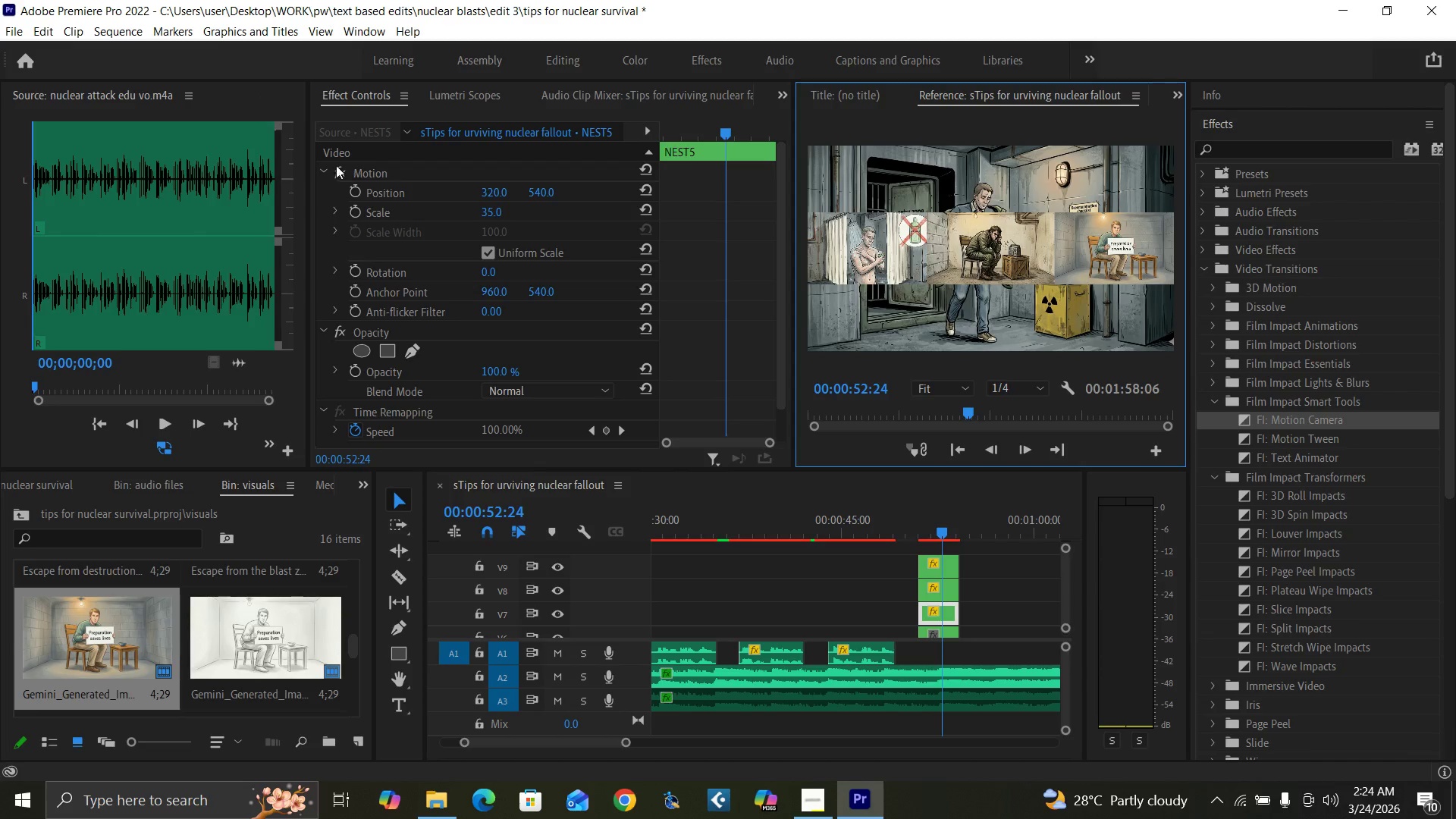 
key(Control+Backquote)
 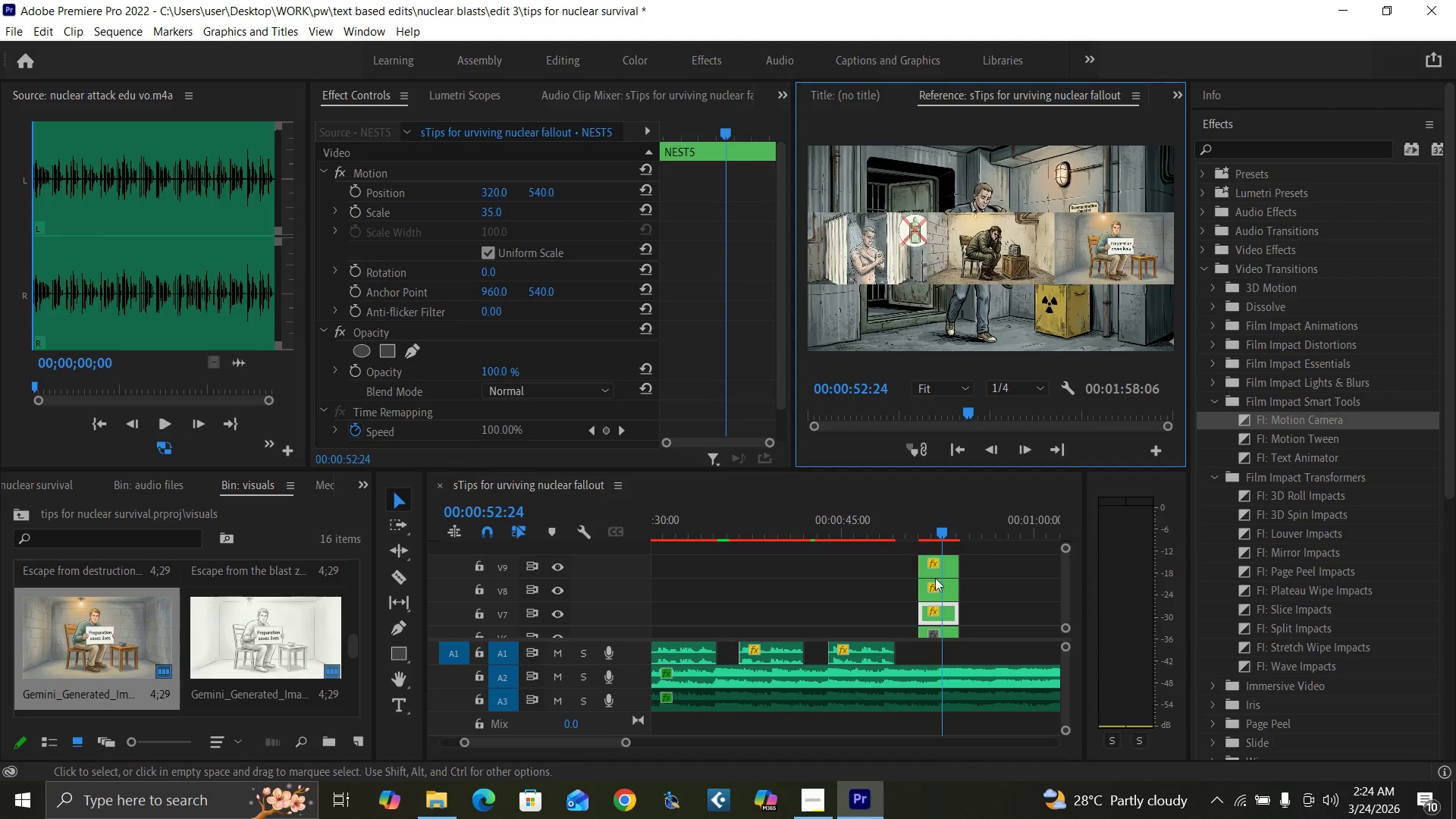 
left_click([942, 587])
 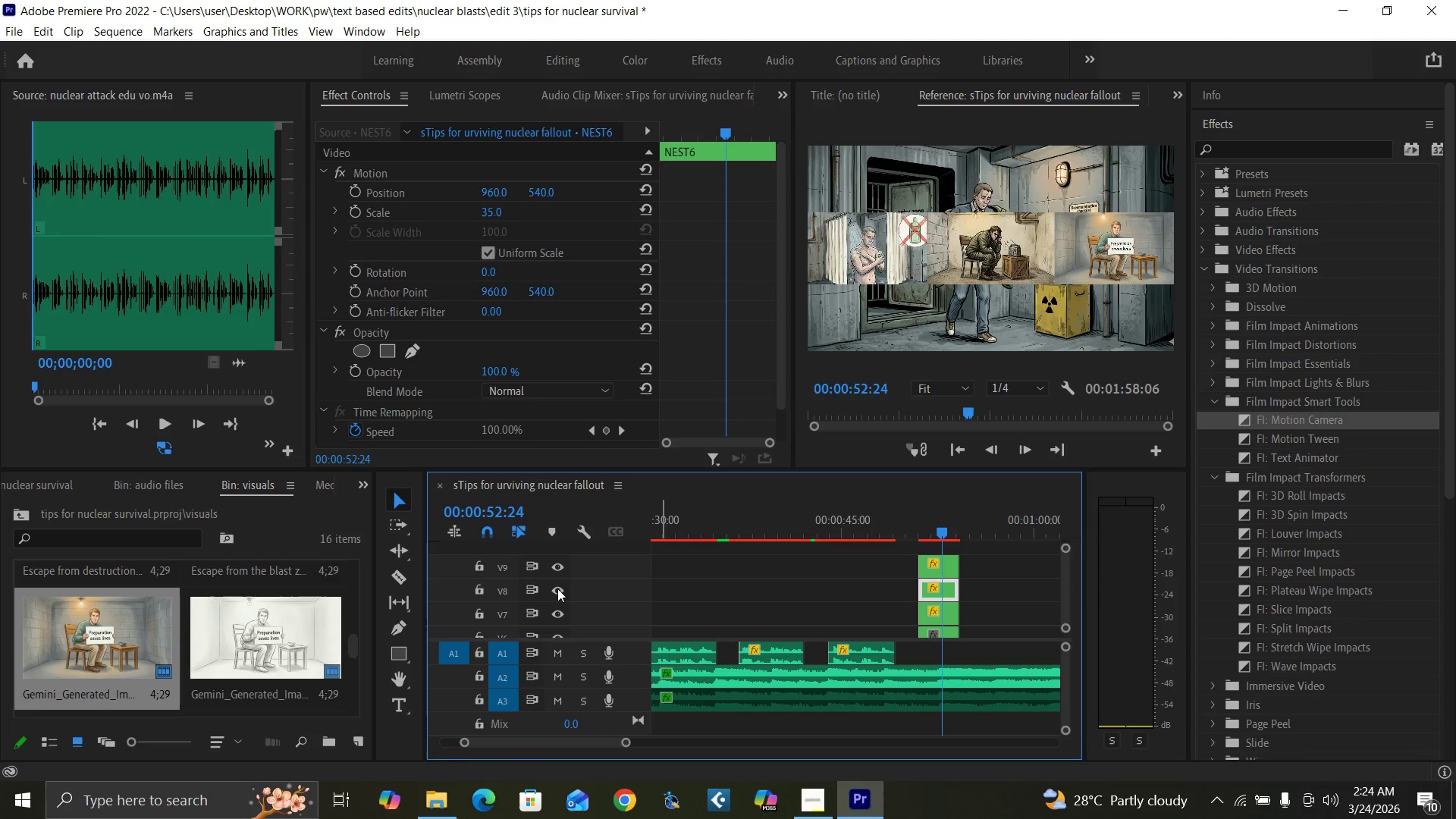 
left_click([557, 588])
 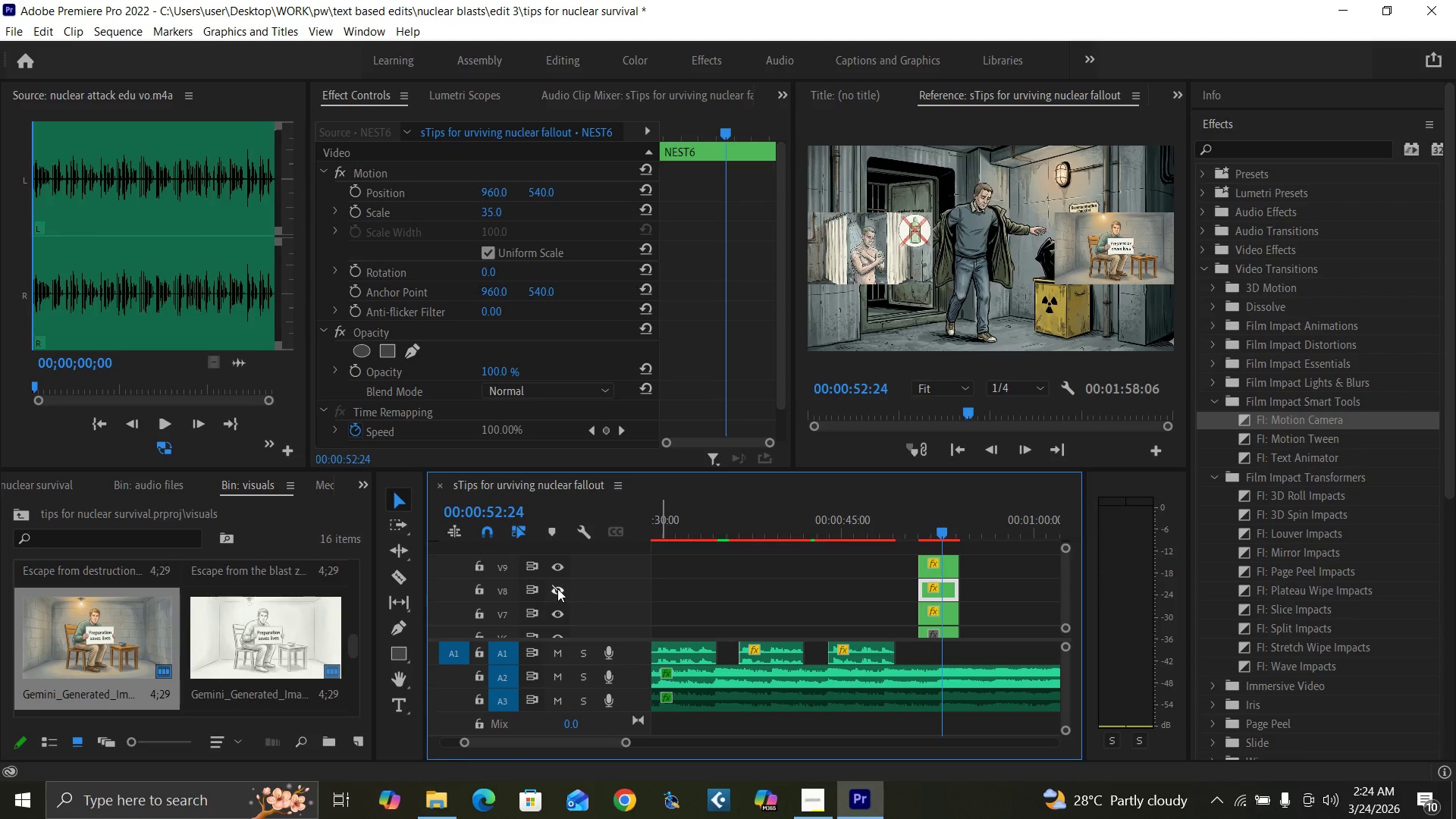 
left_click([557, 588])
 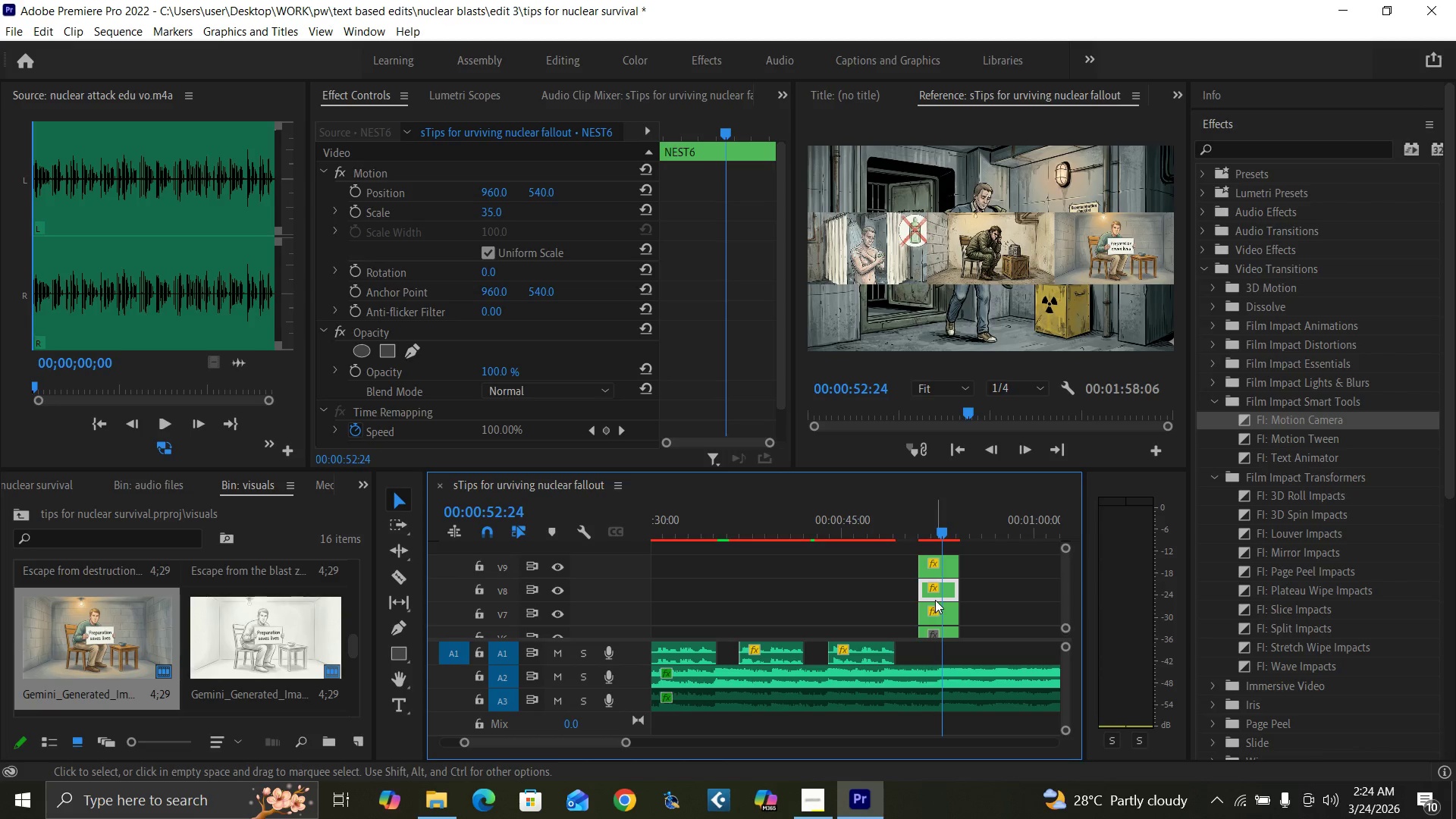 
wait(6.83)
 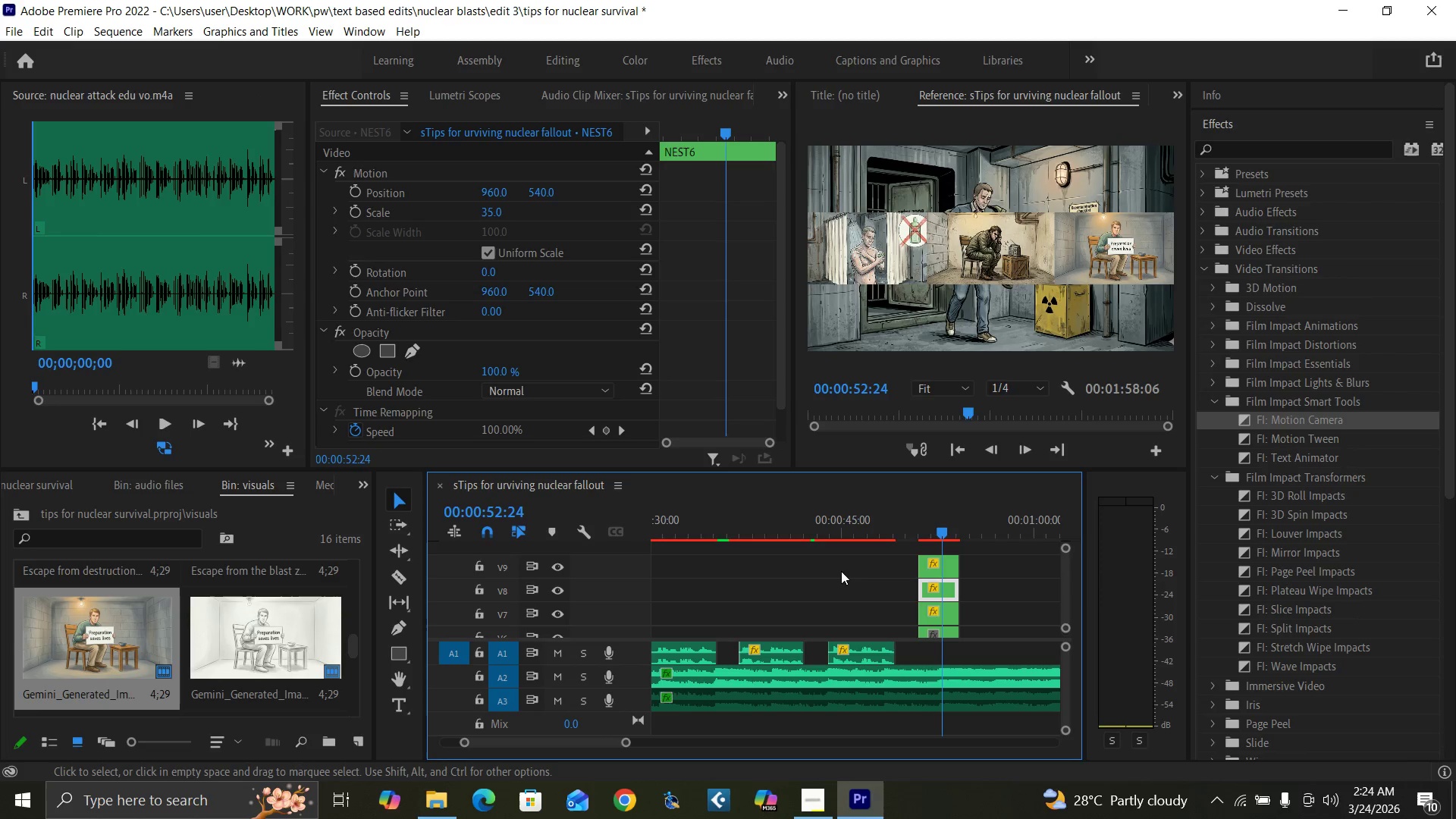 
hold_key(key=ControlLeft, duration=0.59)
 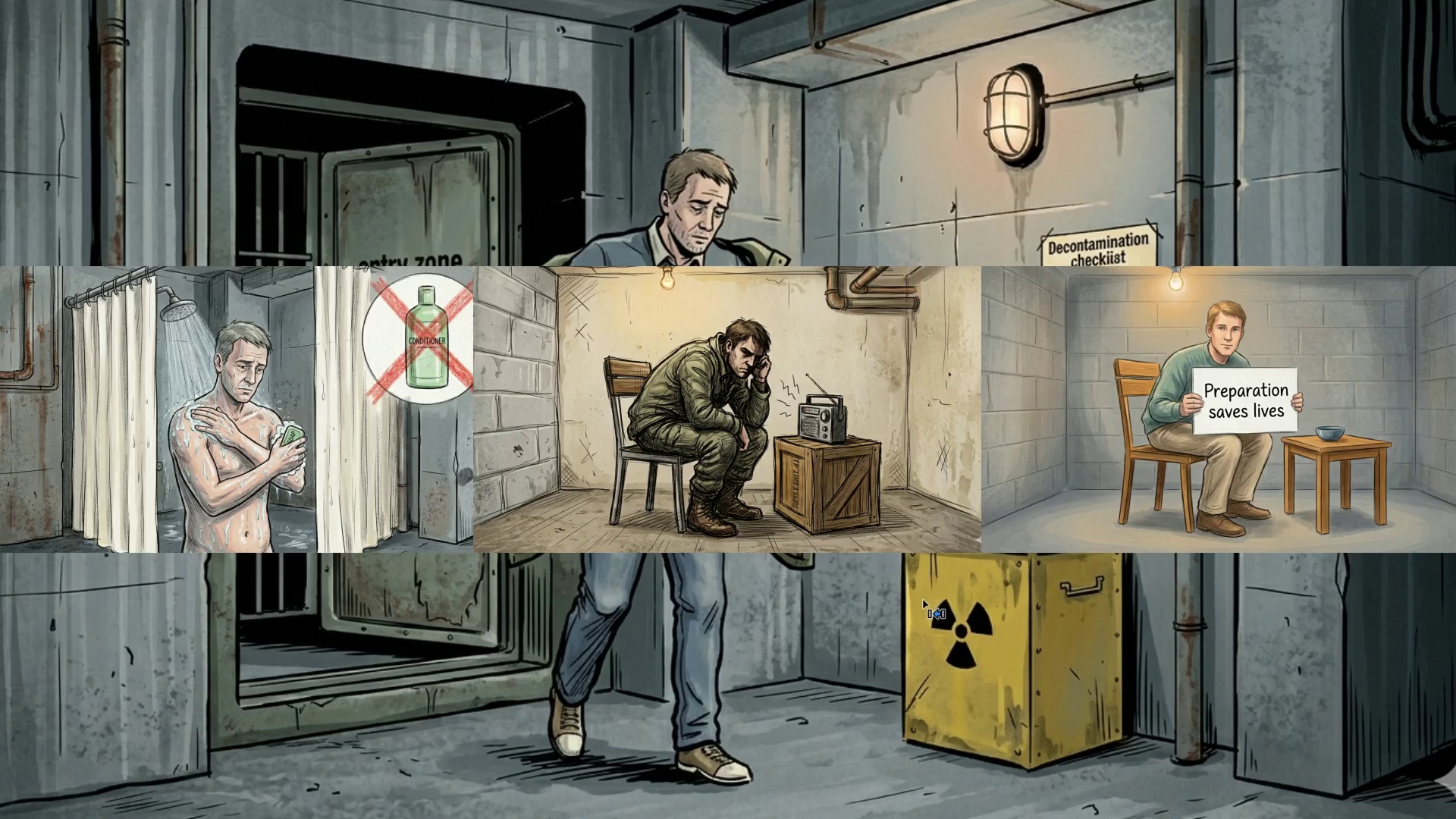 
hold_key(key=Backquote, duration=0.31)
 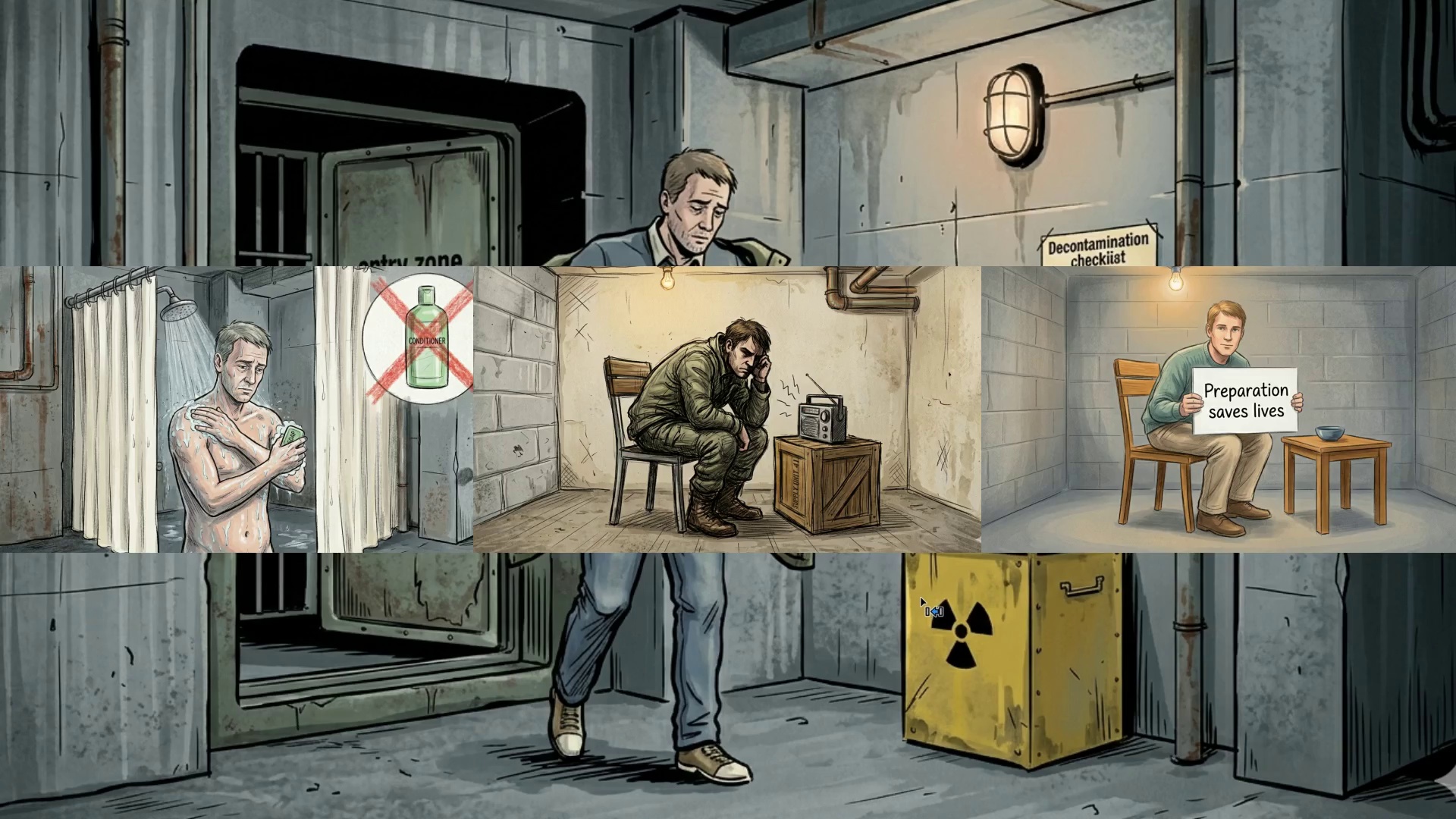 
hold_key(key=ControlLeft, duration=1.5)
 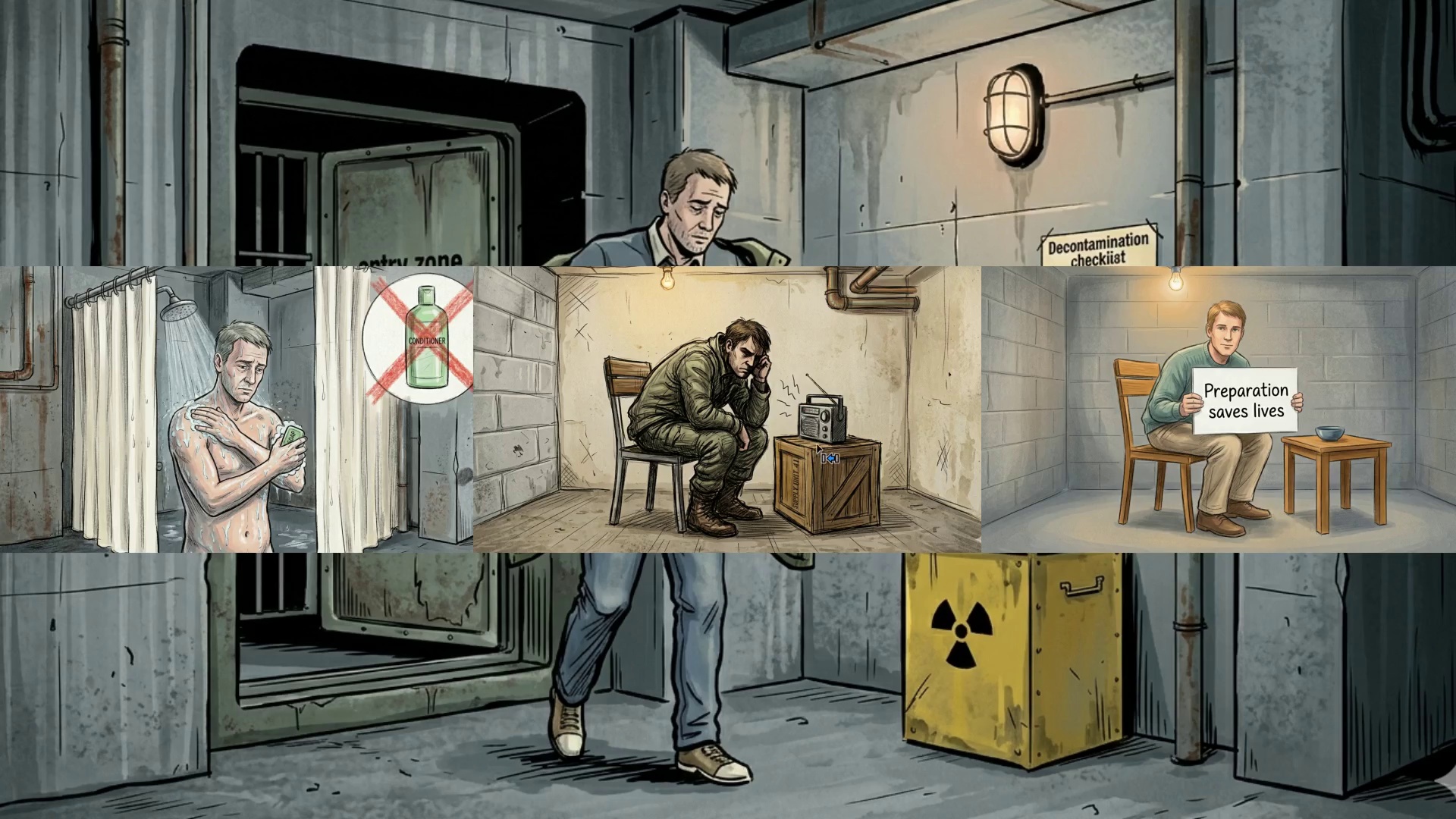 
hold_key(key=ControlLeft, duration=1.52)
 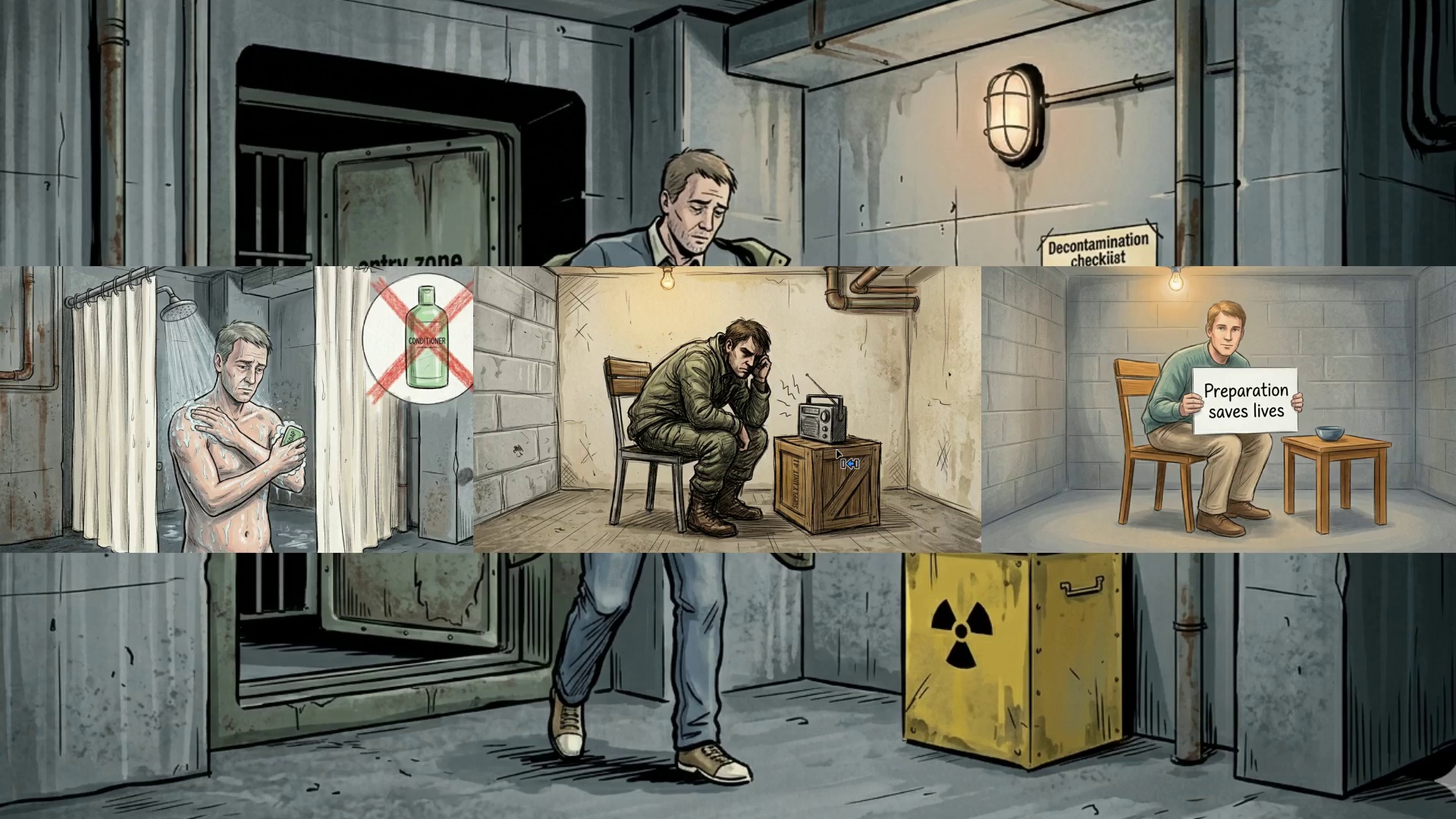 
hold_key(key=ControlLeft, duration=1.52)
 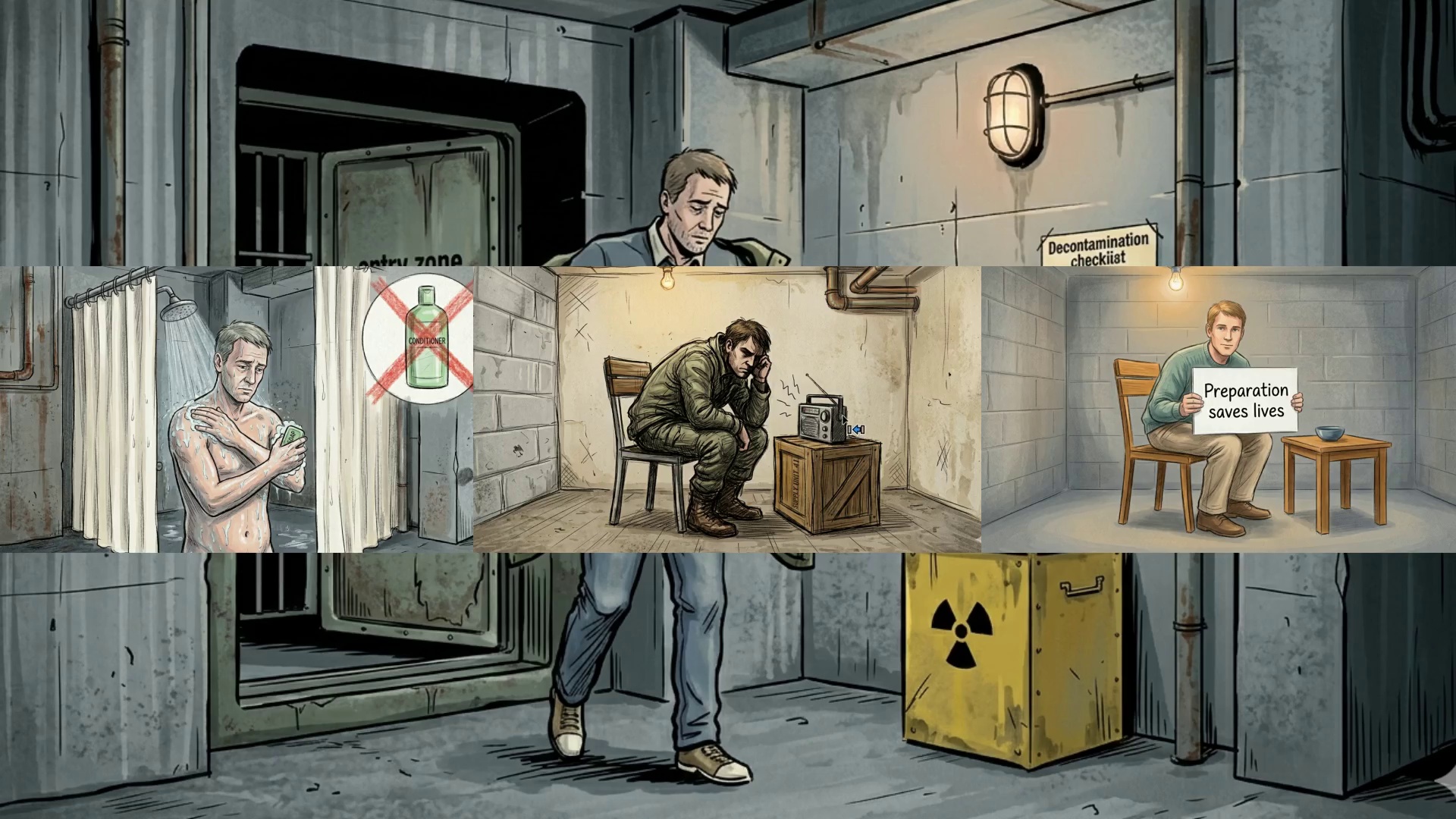 
hold_key(key=ControlLeft, duration=1.51)
 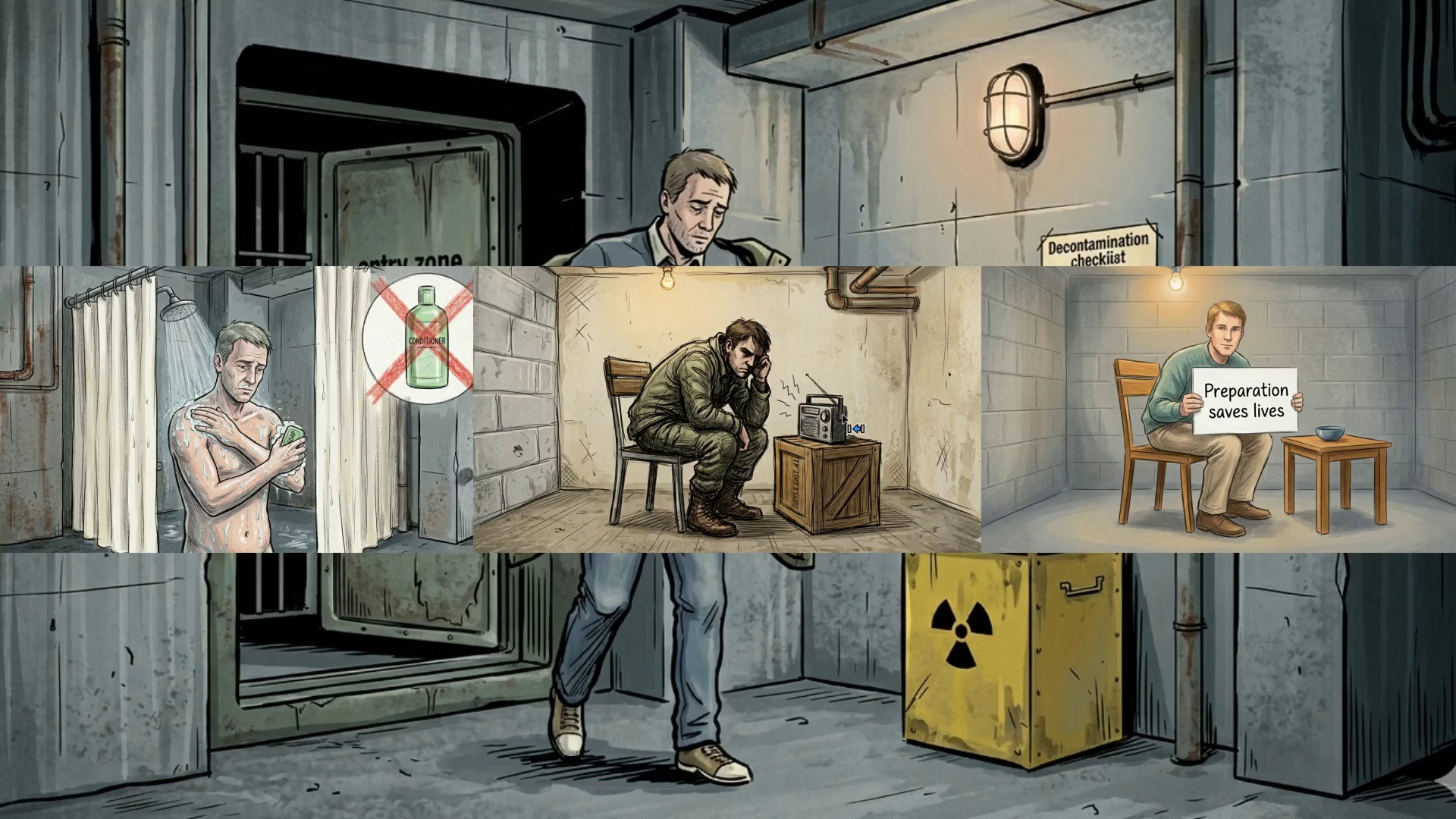 
key(Control+Backquote)
 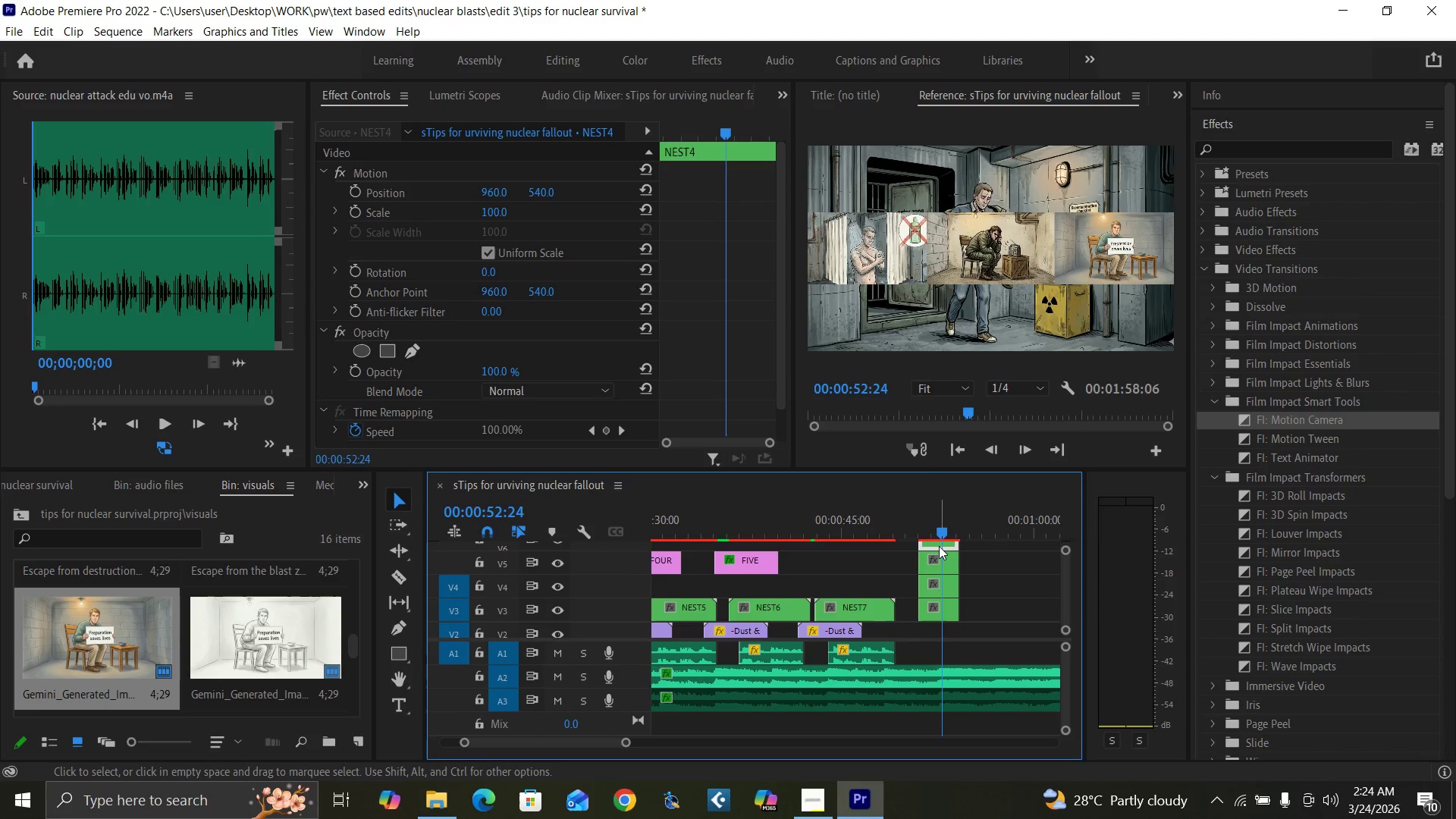 
wait(5.72)
 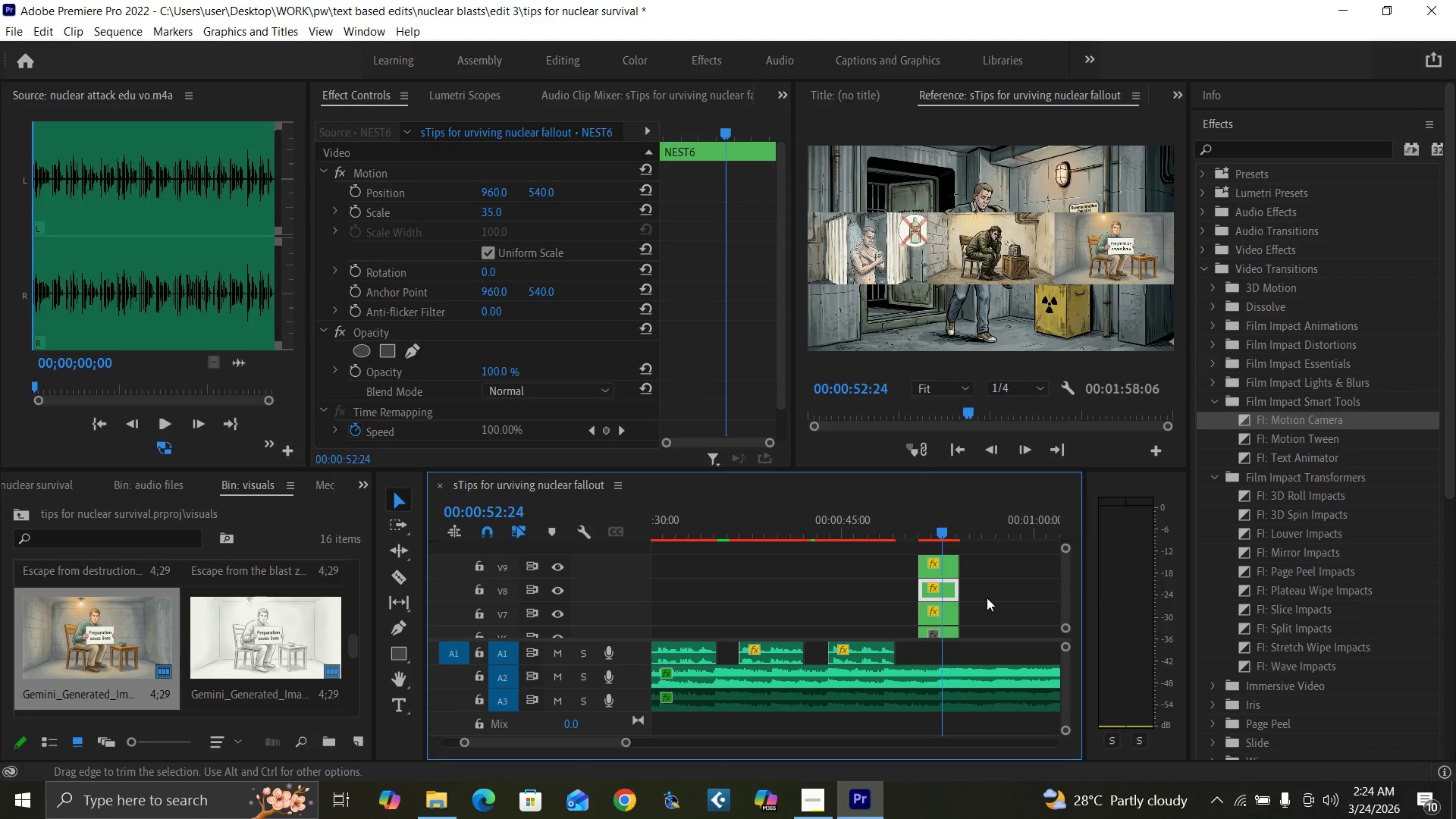 
left_click([488, 207])
 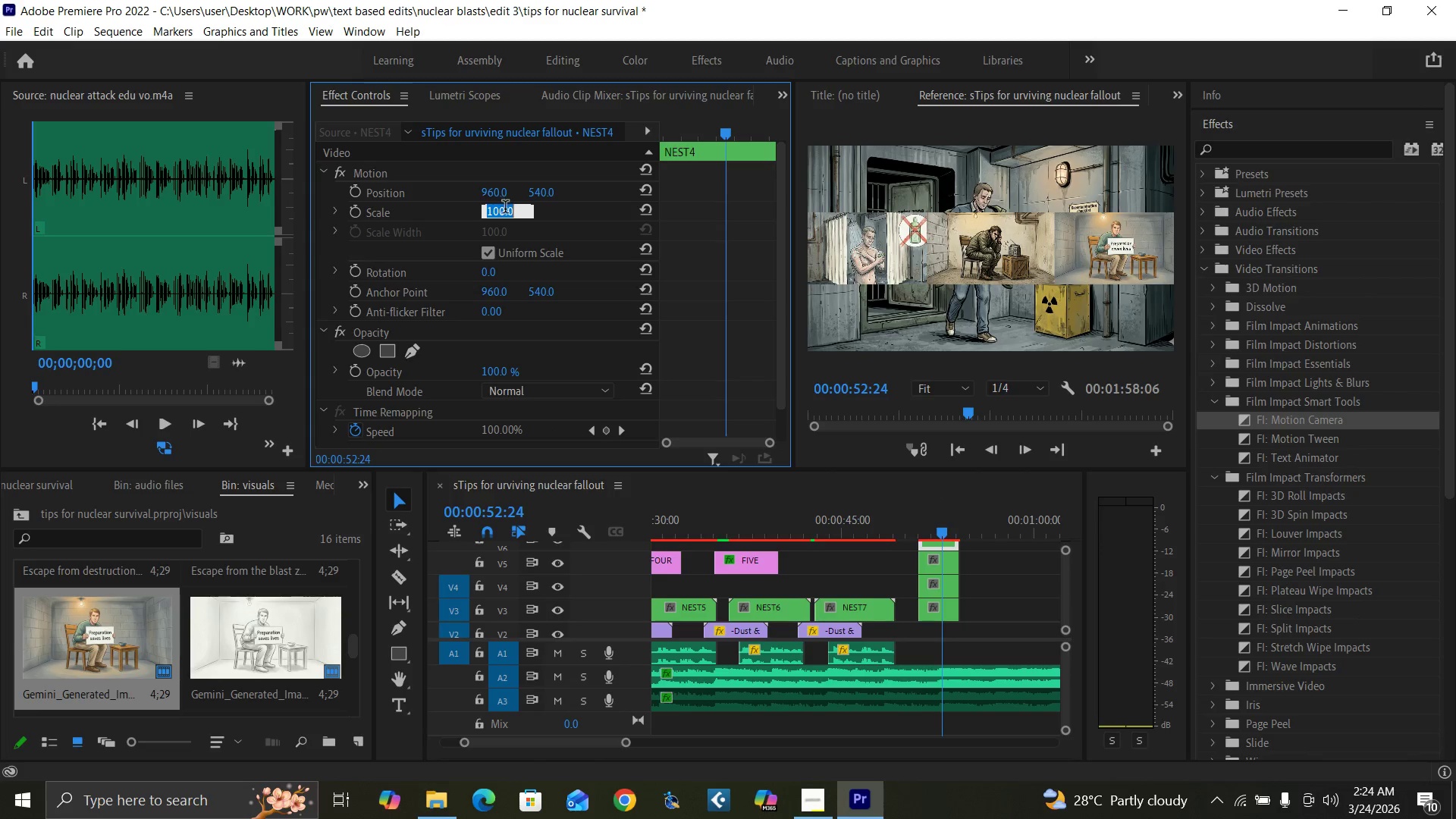 
type(35)
 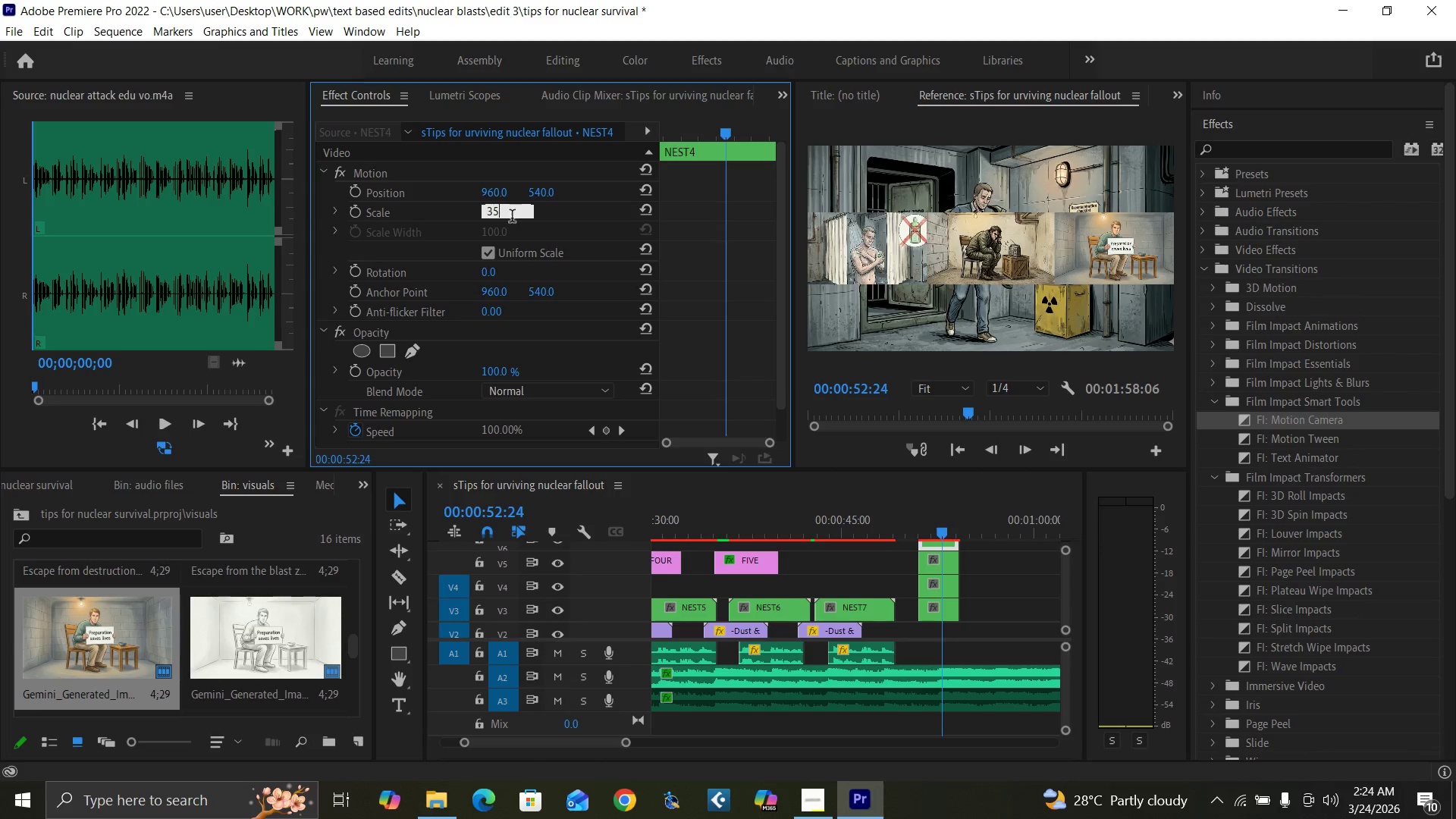 
key(Enter)
 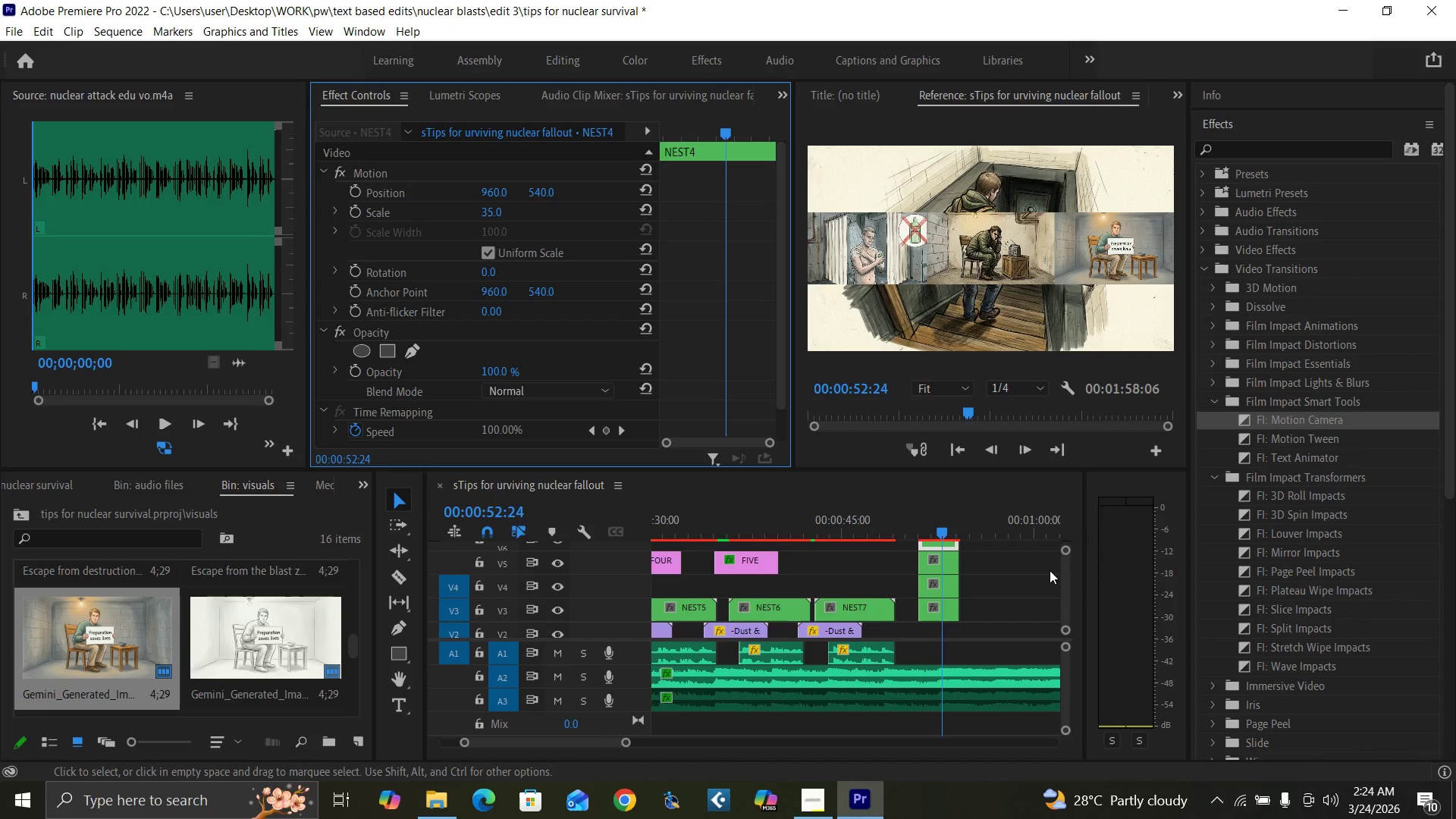 
left_click_drag(start_coordinate=[1066, 584], to_coordinate=[1063, 579])
 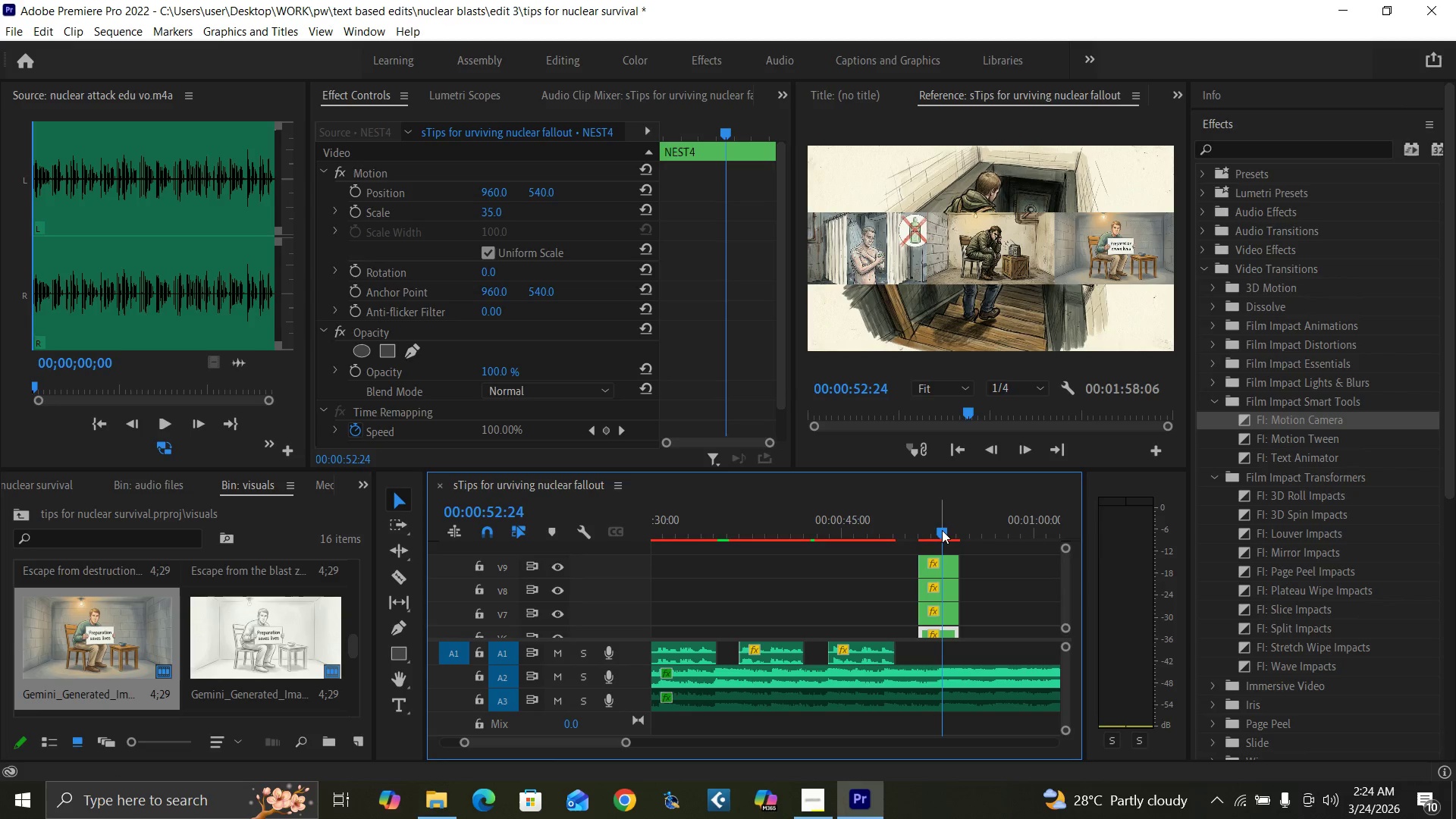 
left_click_drag(start_coordinate=[943, 529], to_coordinate=[947, 535])
 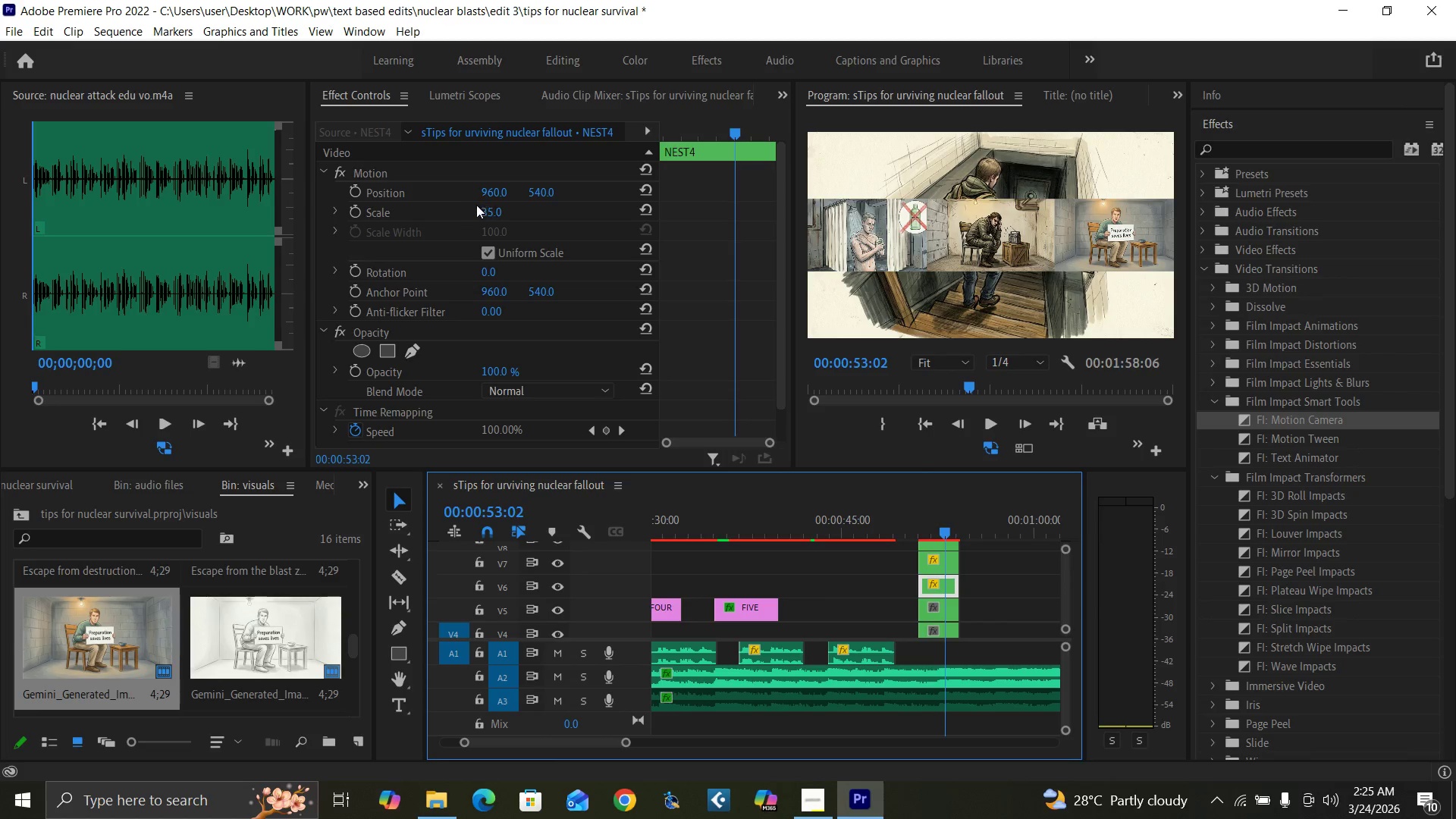 
left_click_drag(start_coordinate=[535, 186], to_coordinate=[164, 273])
 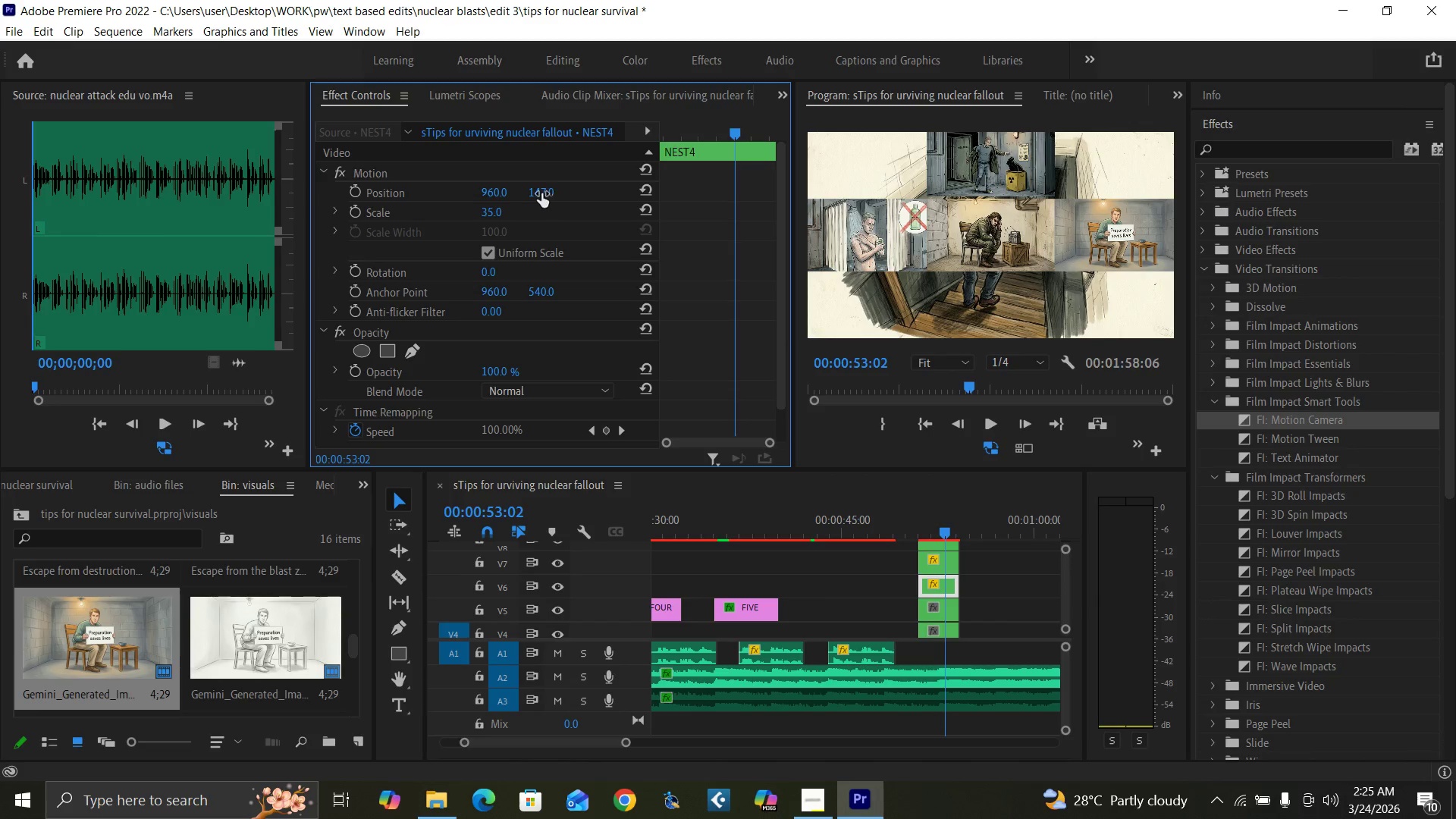 
left_click([541, 193])
 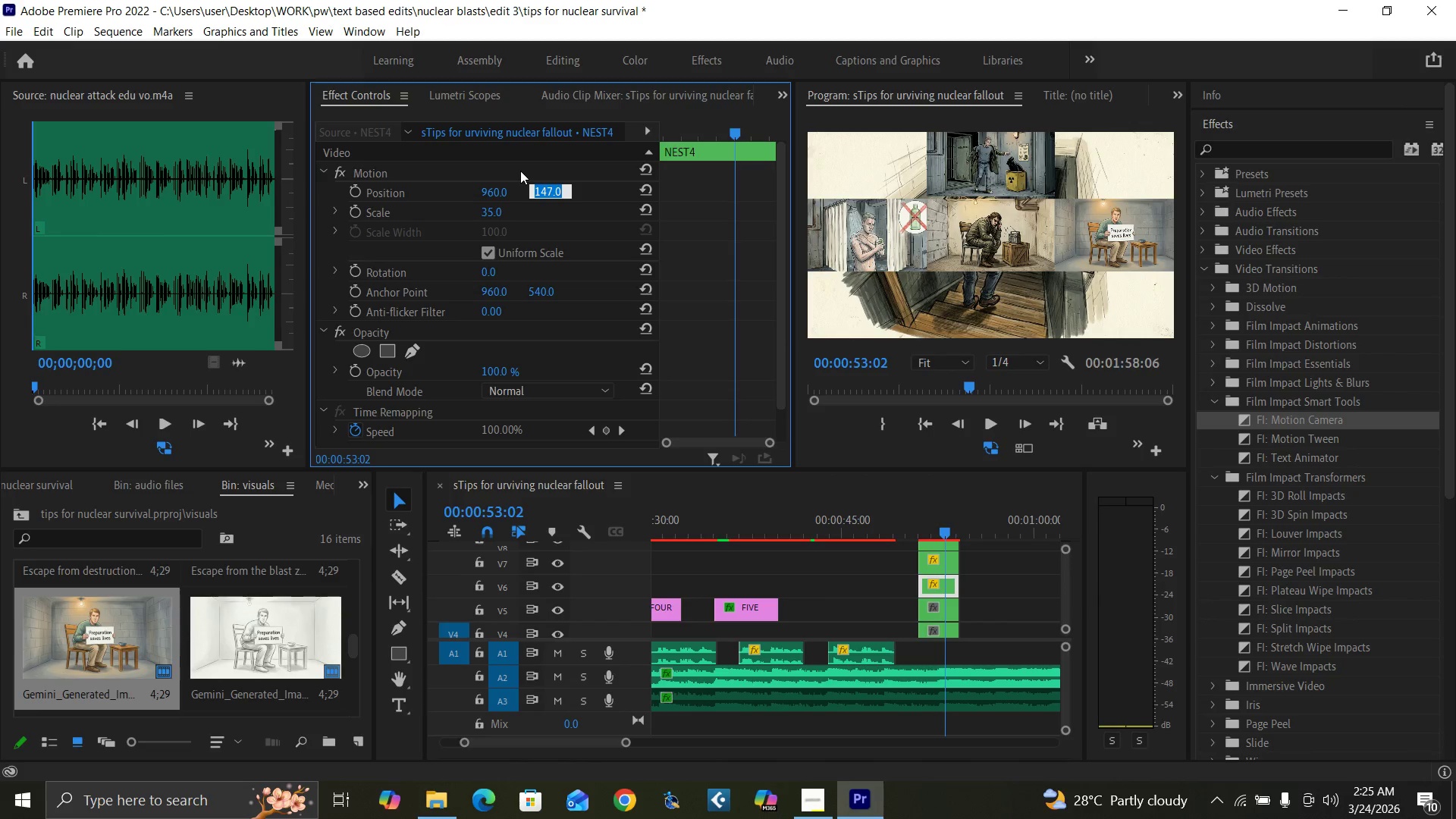 
type(15)
 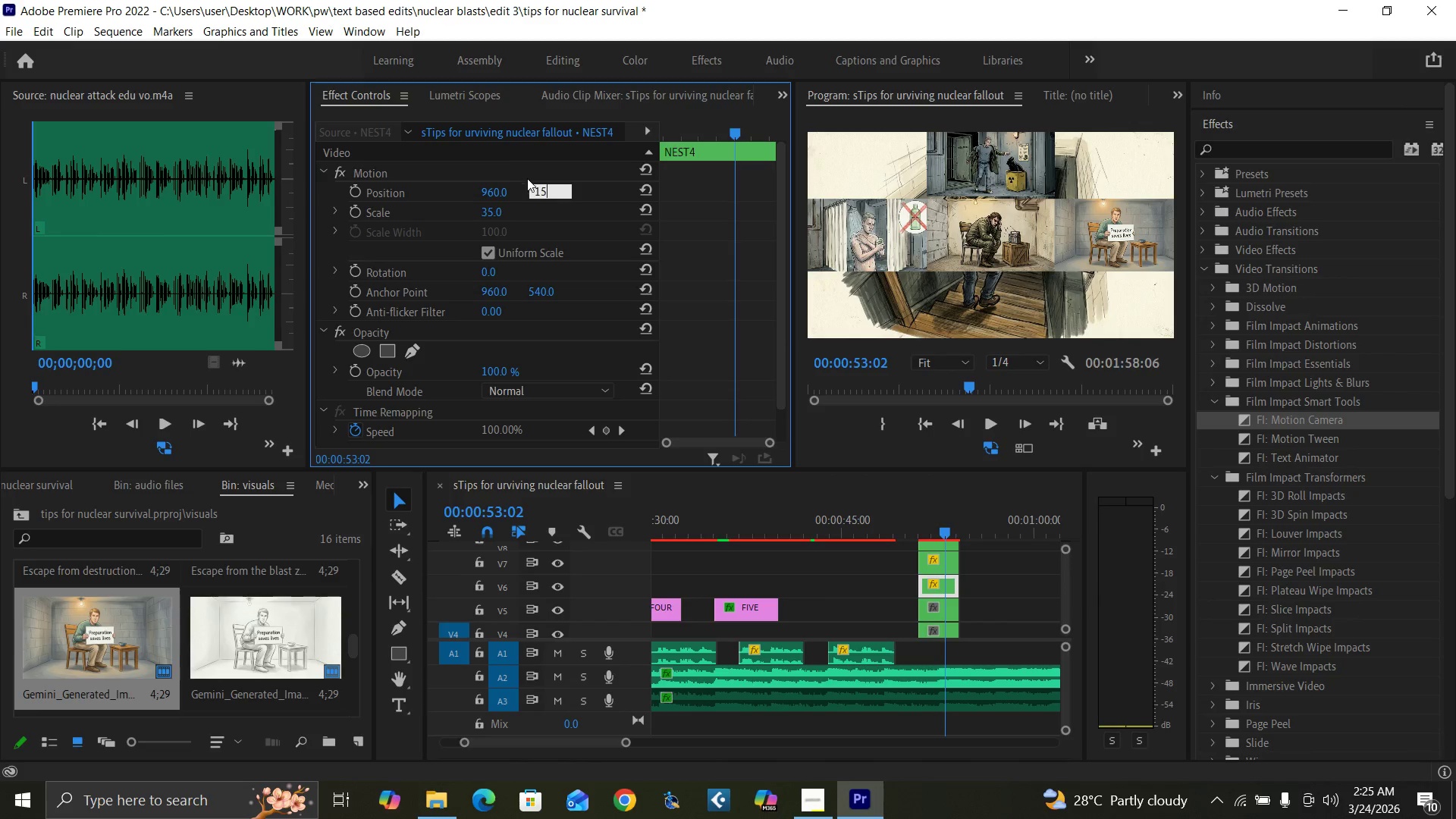 
key(0)
 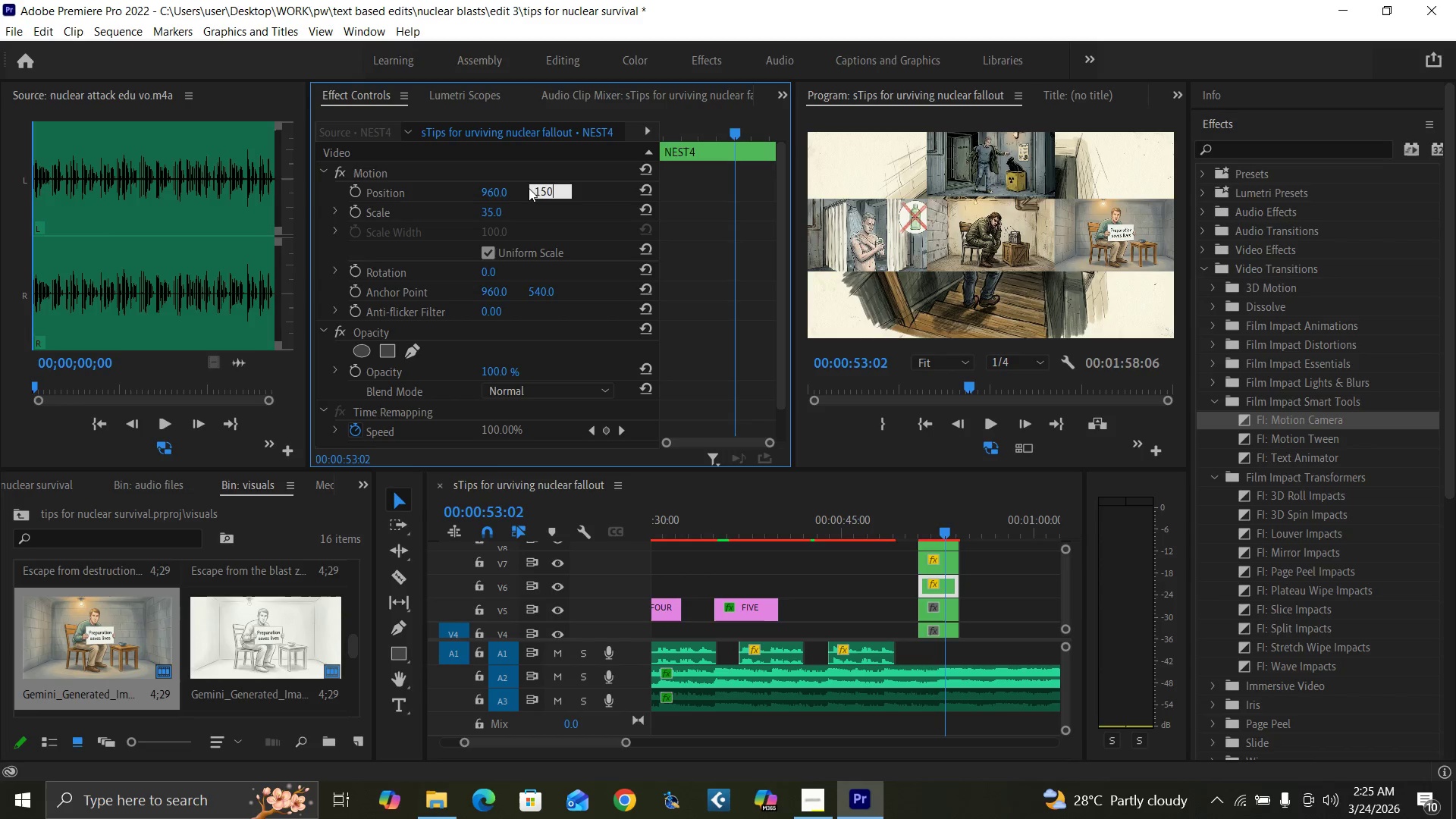 
key(Enter)
 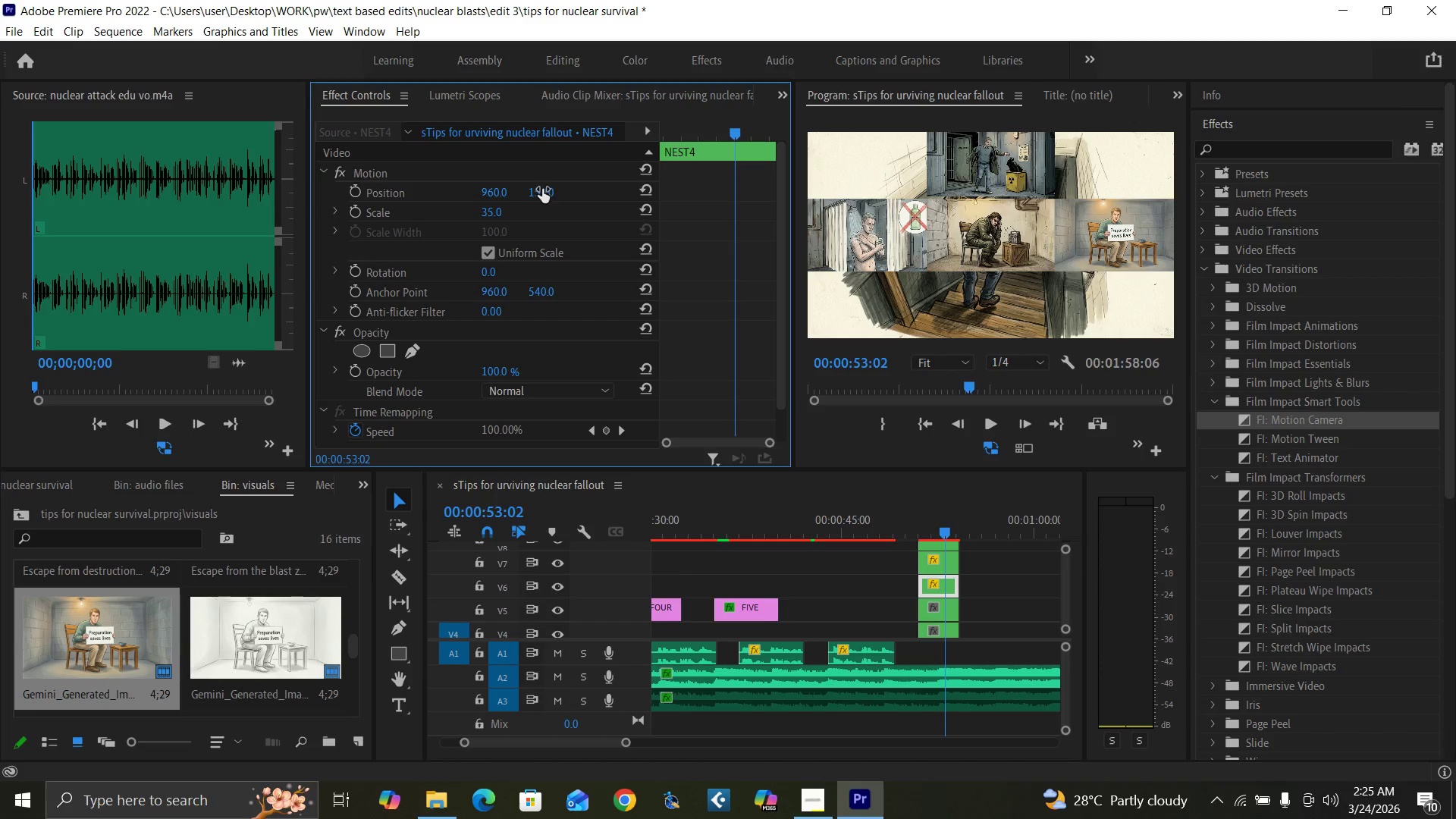 
left_click([542, 189])
 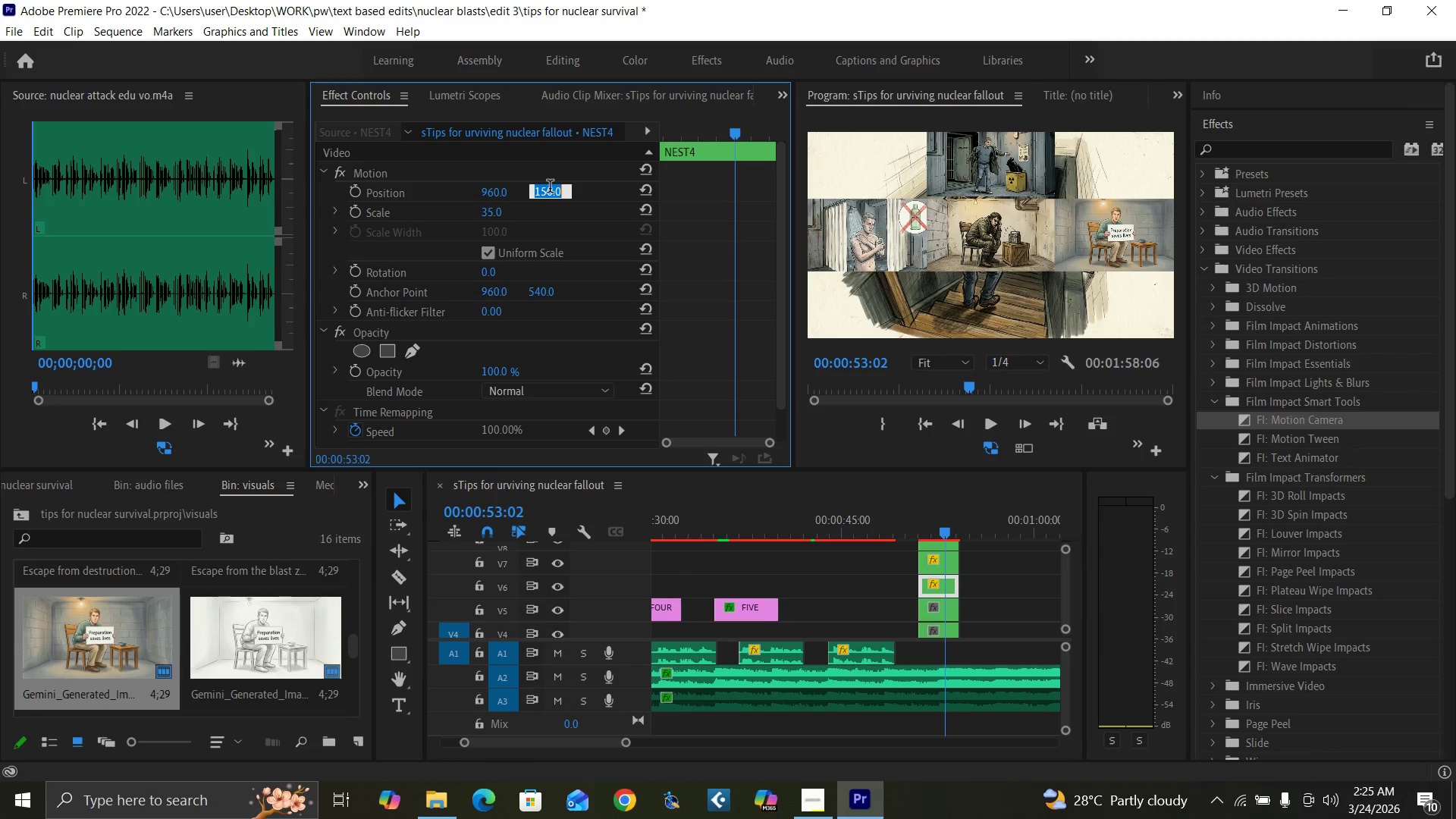 
type(160)
 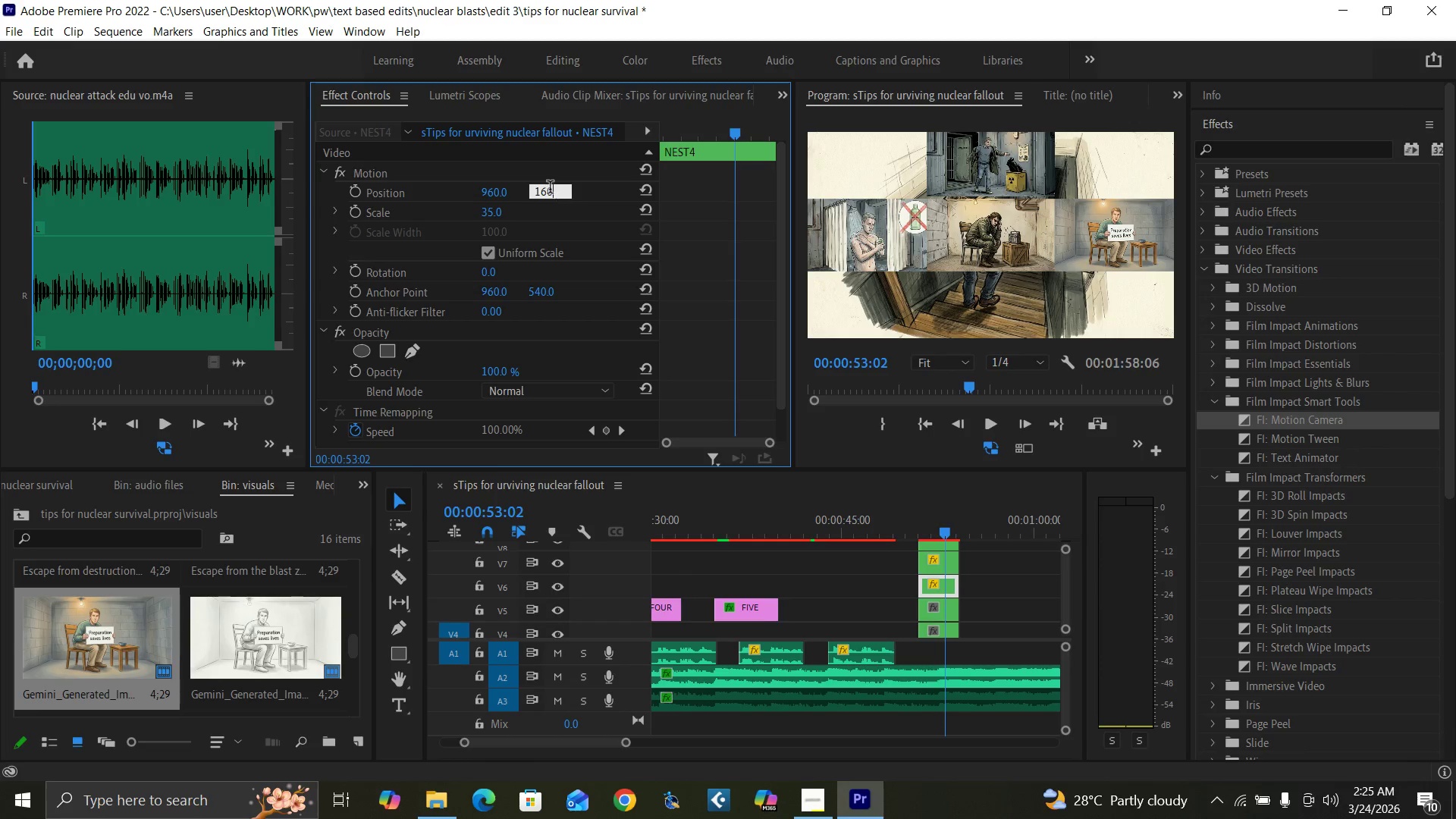 
key(Enter)
 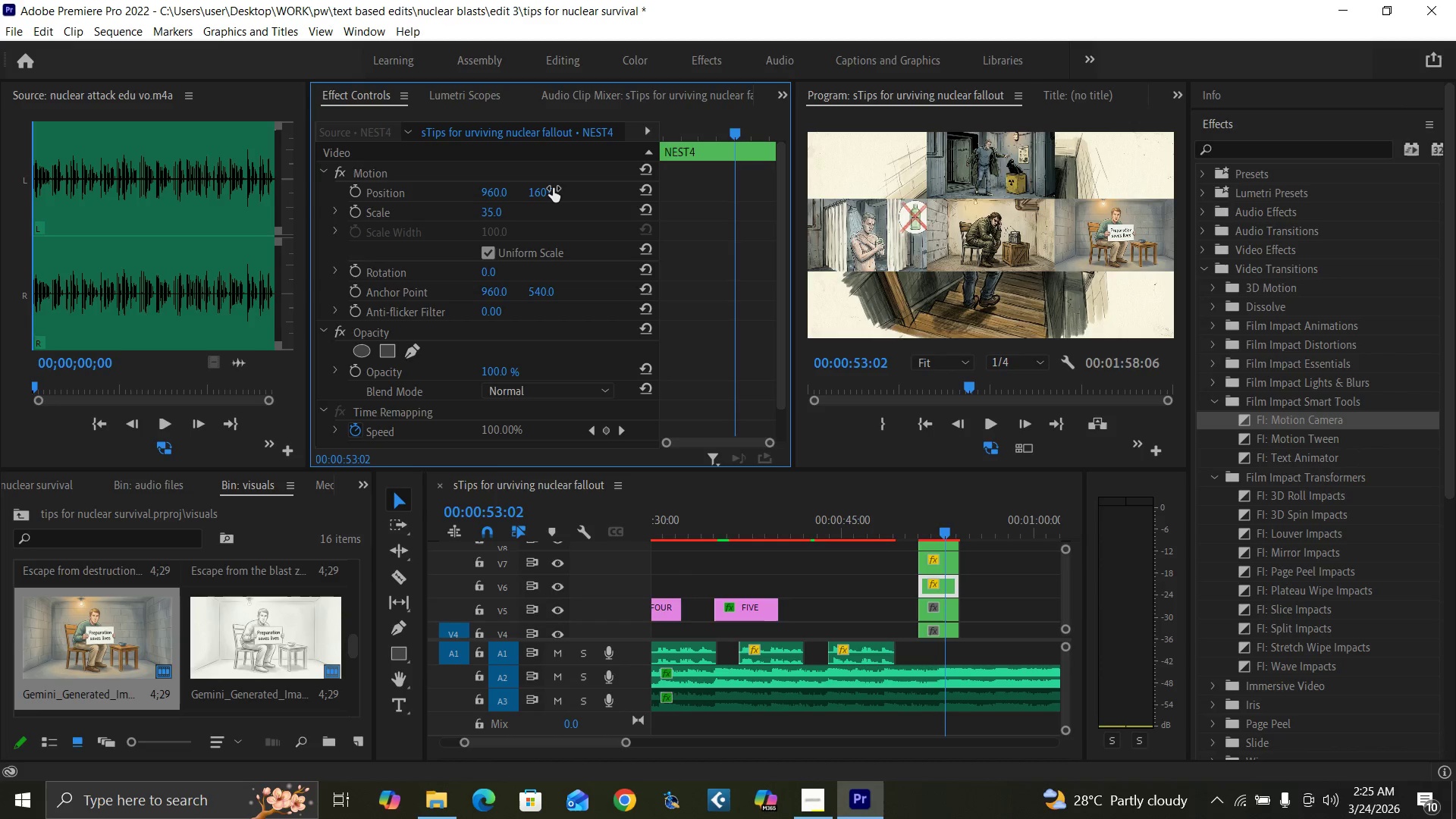 
key(Control+Backquote)
 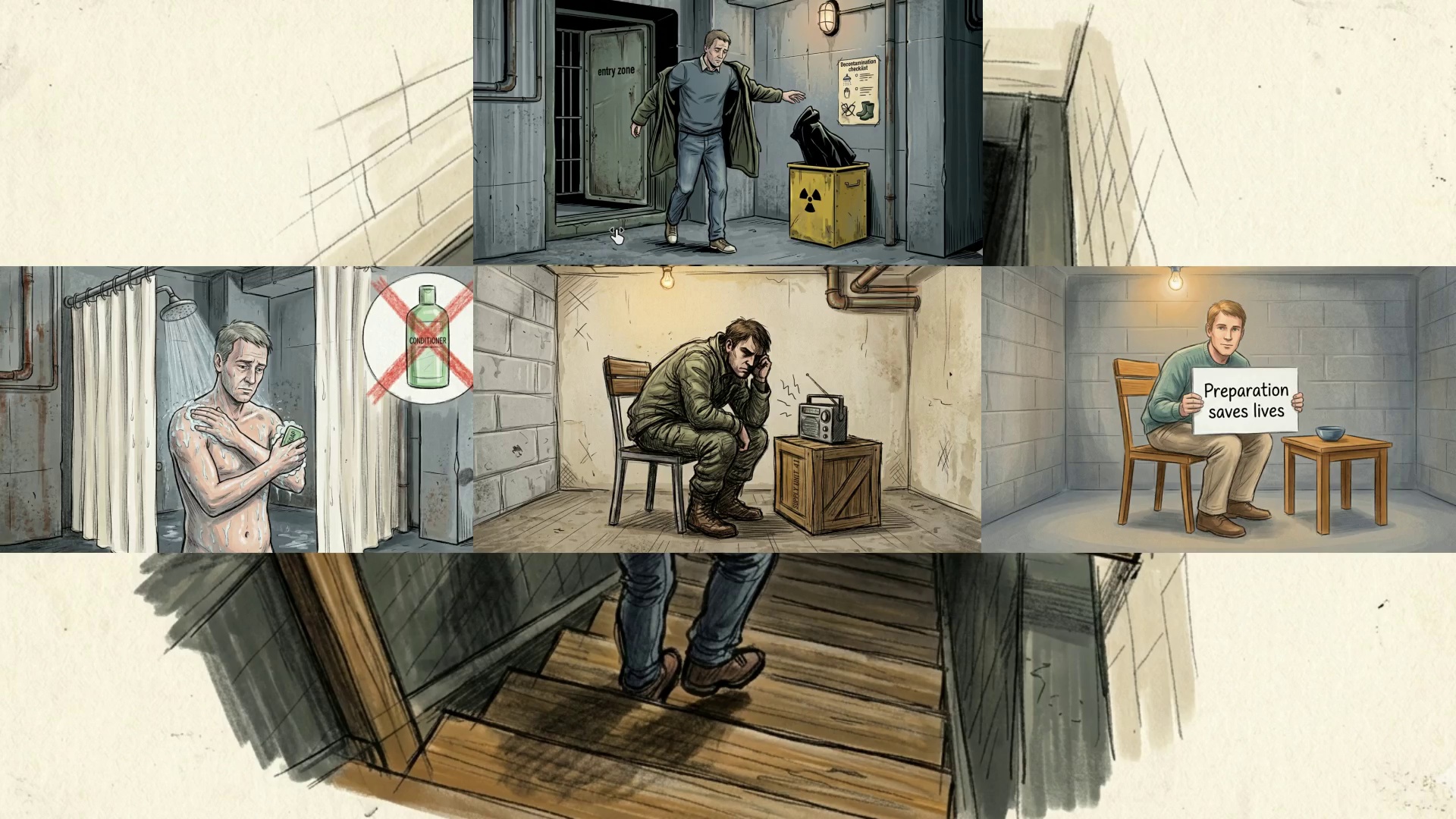 
wait(10.03)
 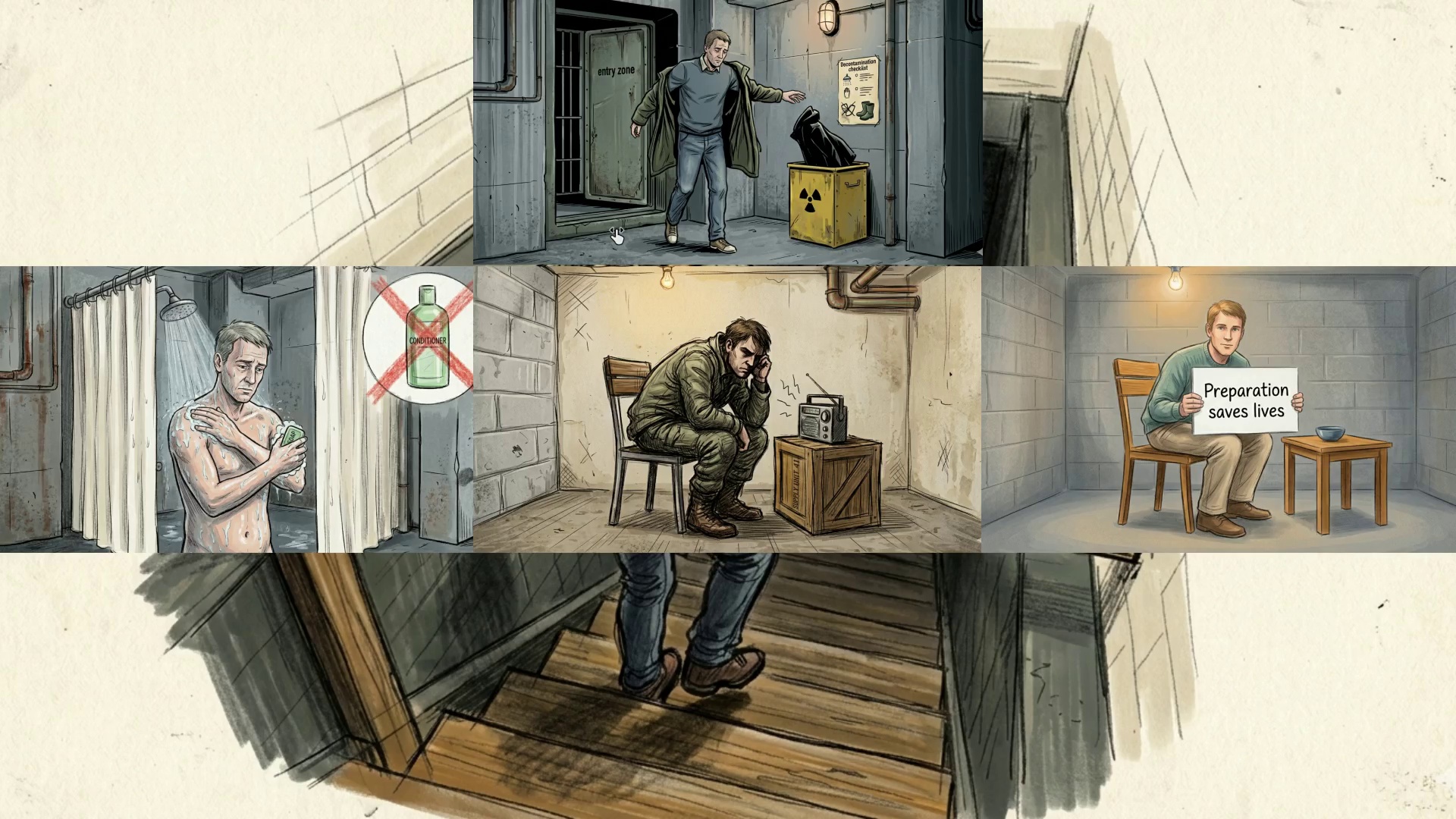 
key(Control+Backquote)
 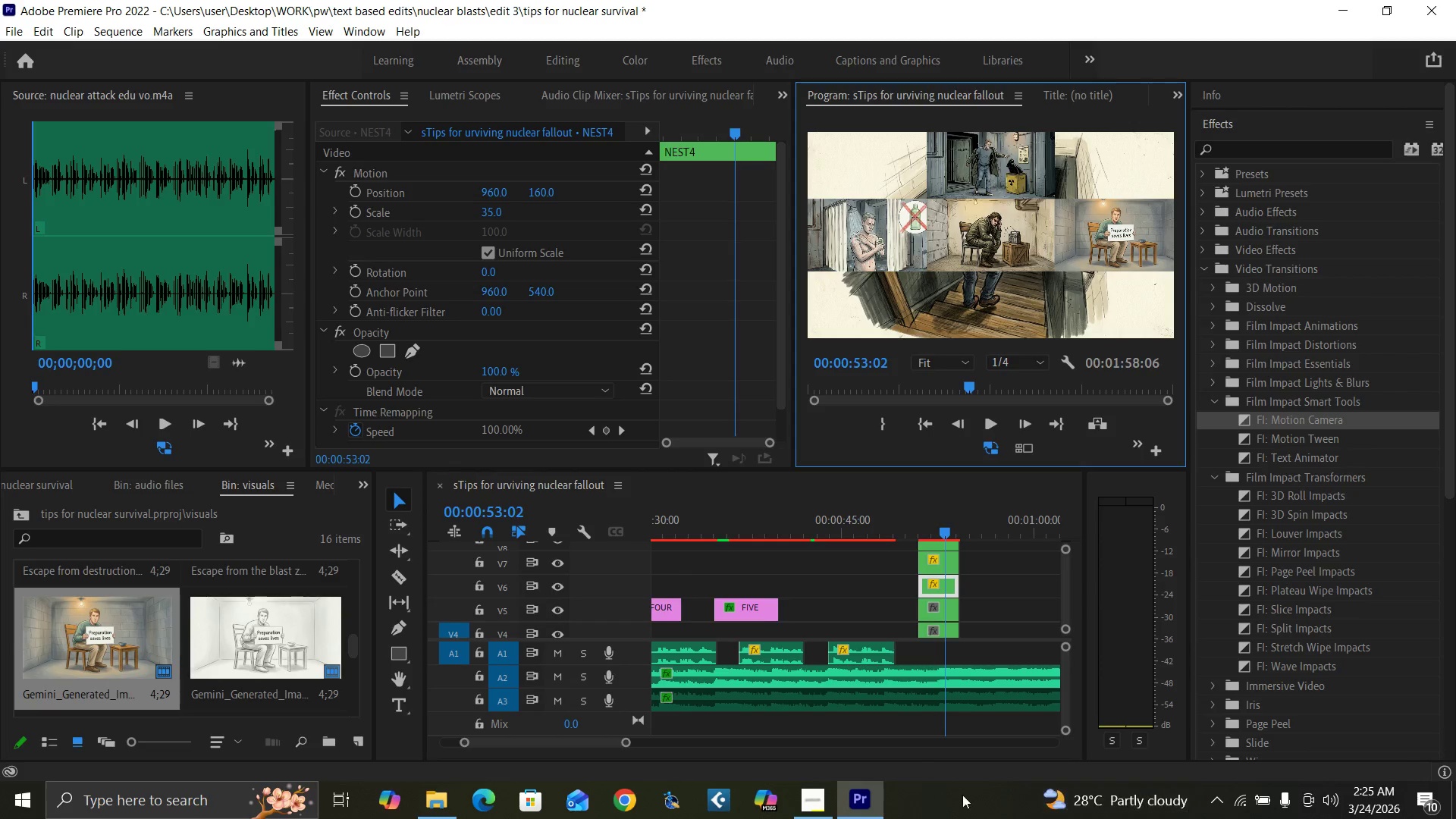 
left_click([817, 800])